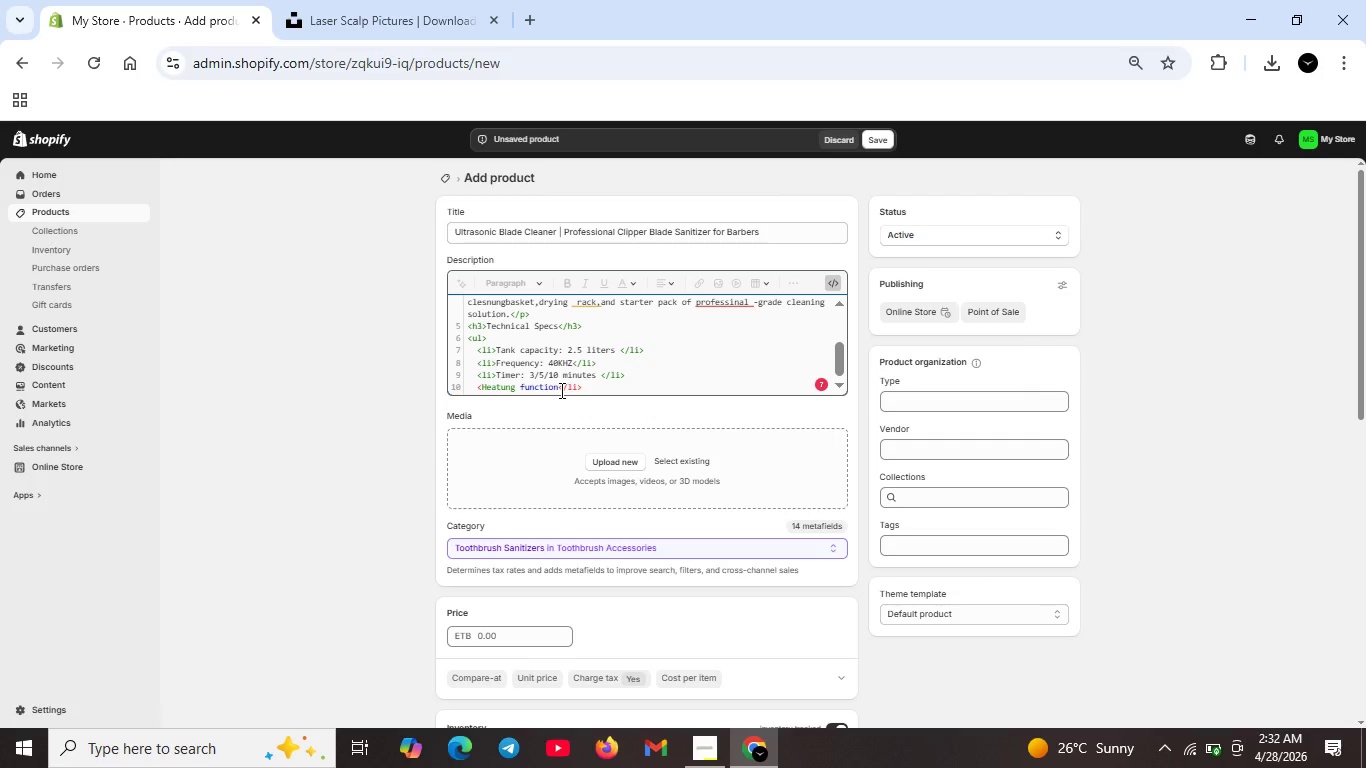 
type(: Up to 50 degree celsuis )
 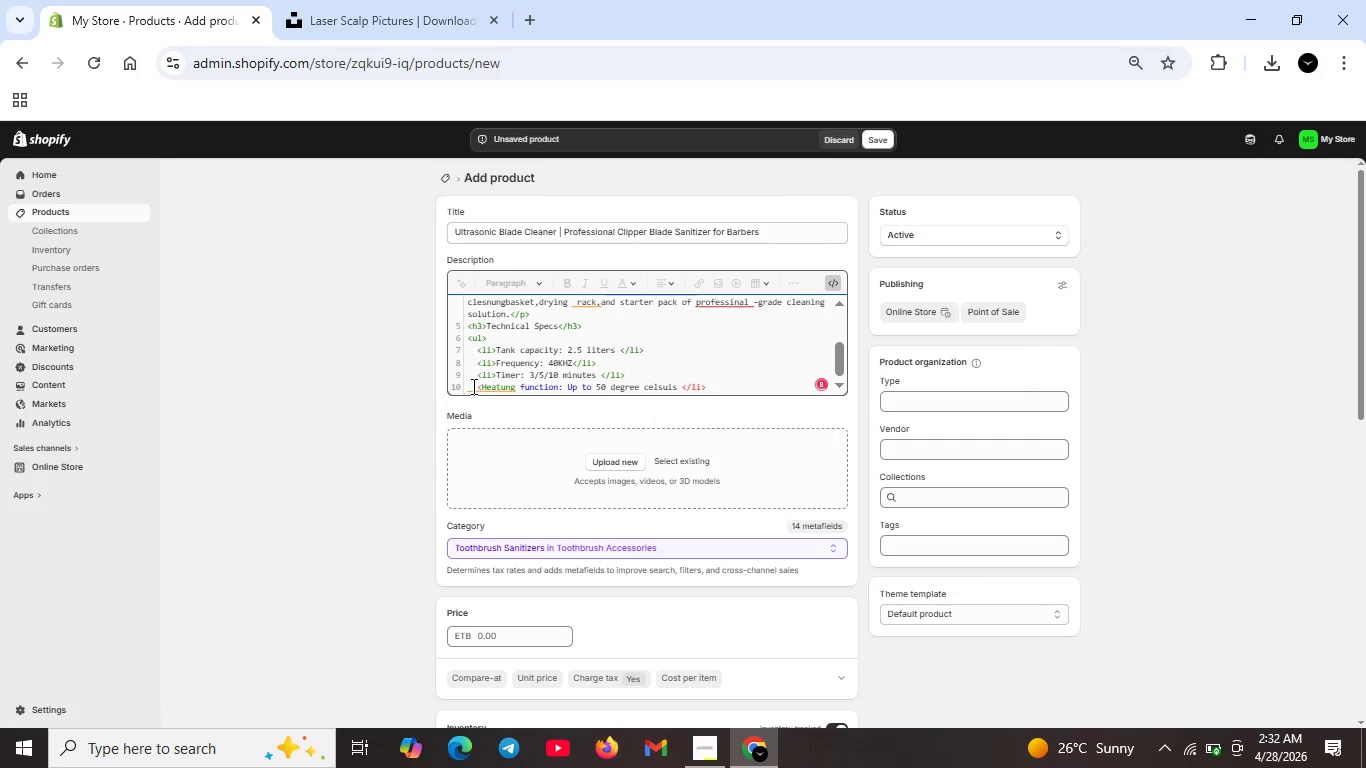 
left_click([480, 387])
 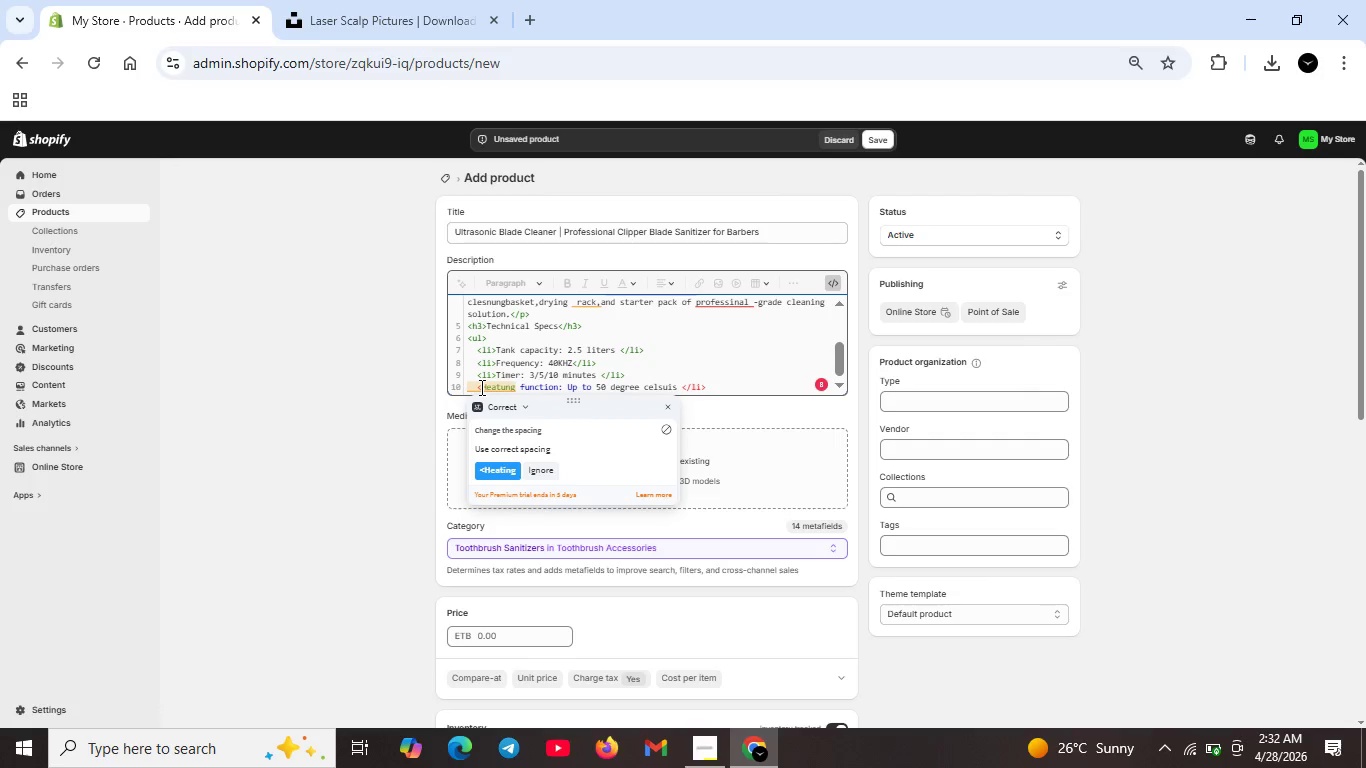 
type(li>)
 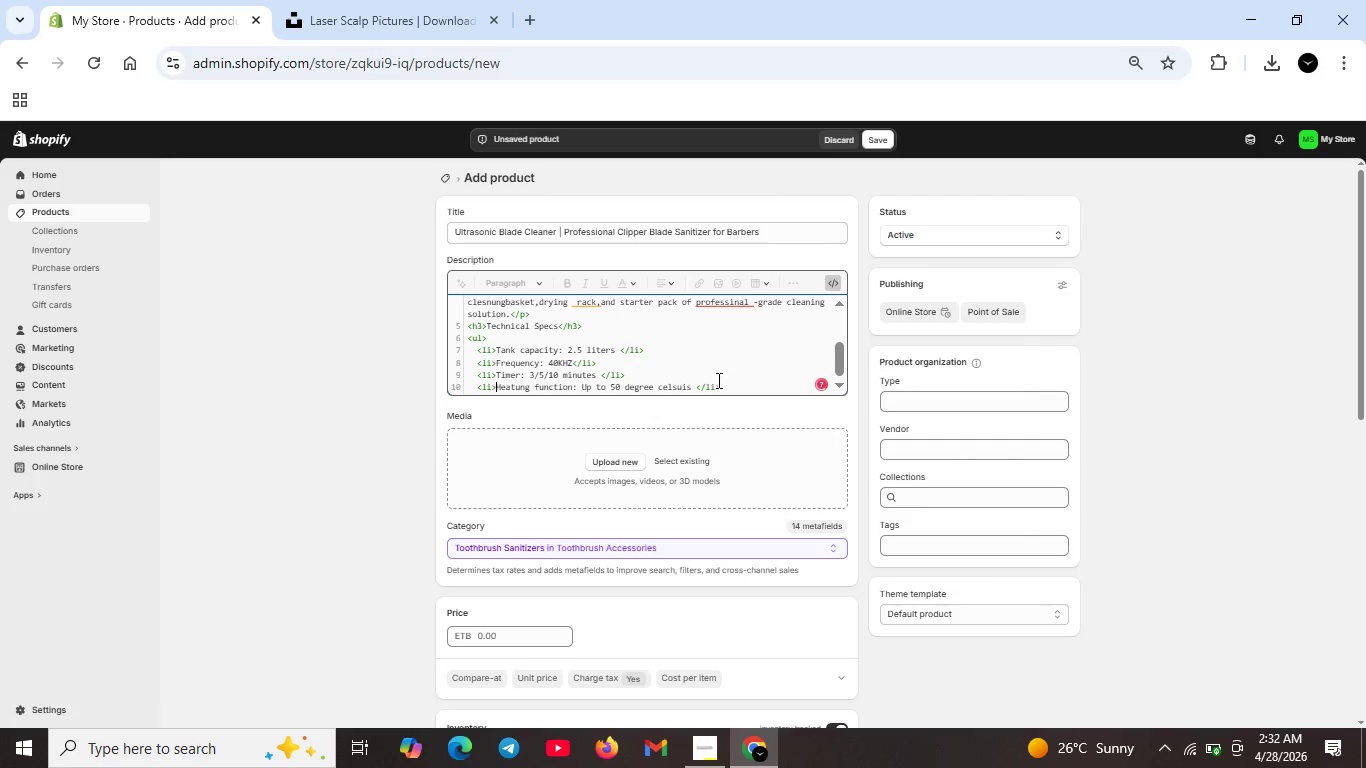 
left_click([722, 385])
 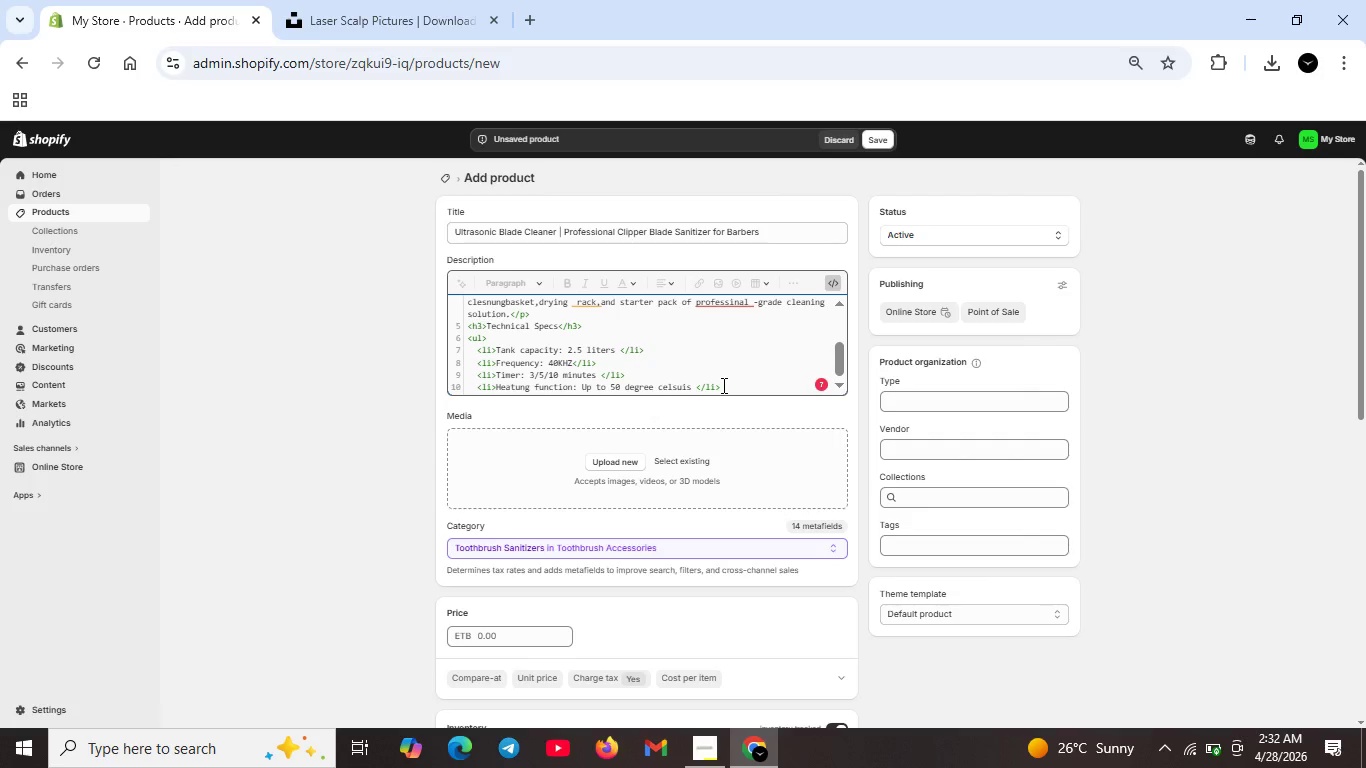 
key(Shift+ShiftRight)
 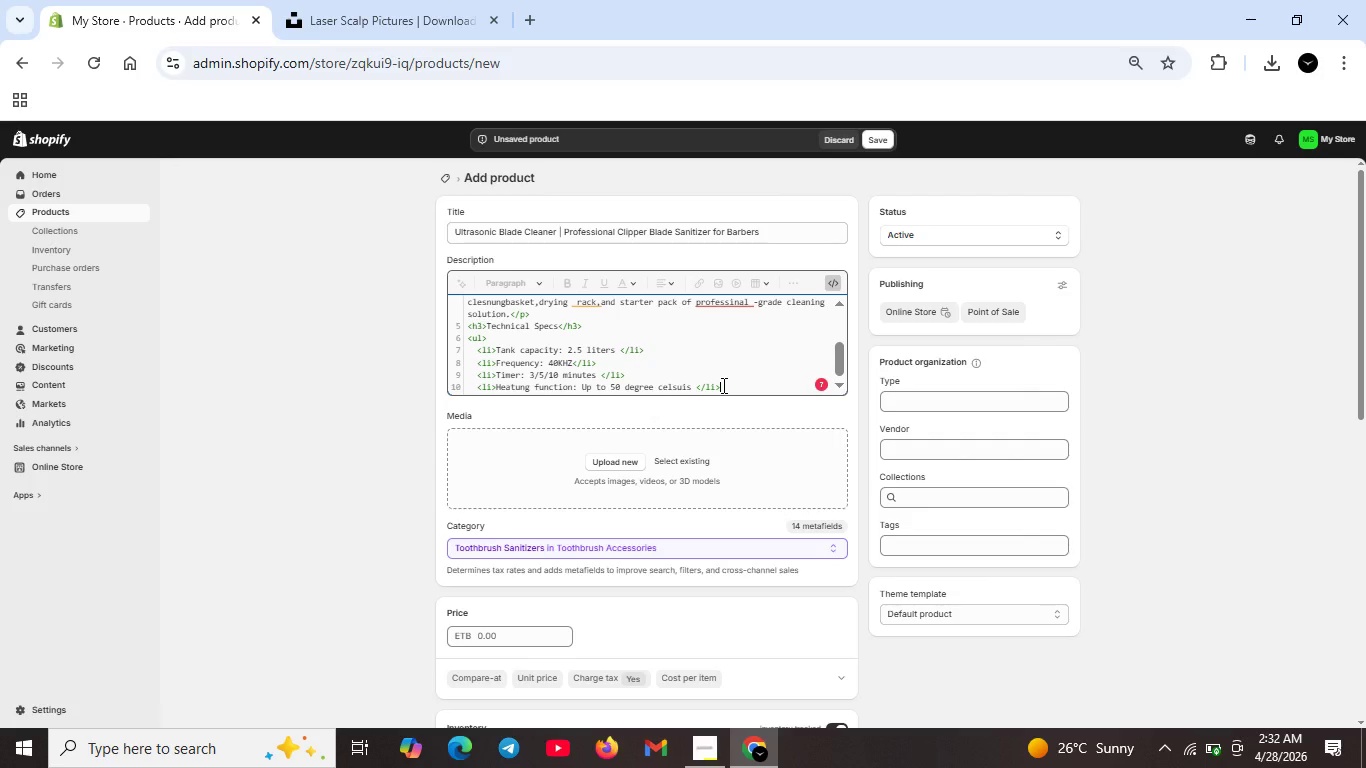 
key(Shift+Enter)
 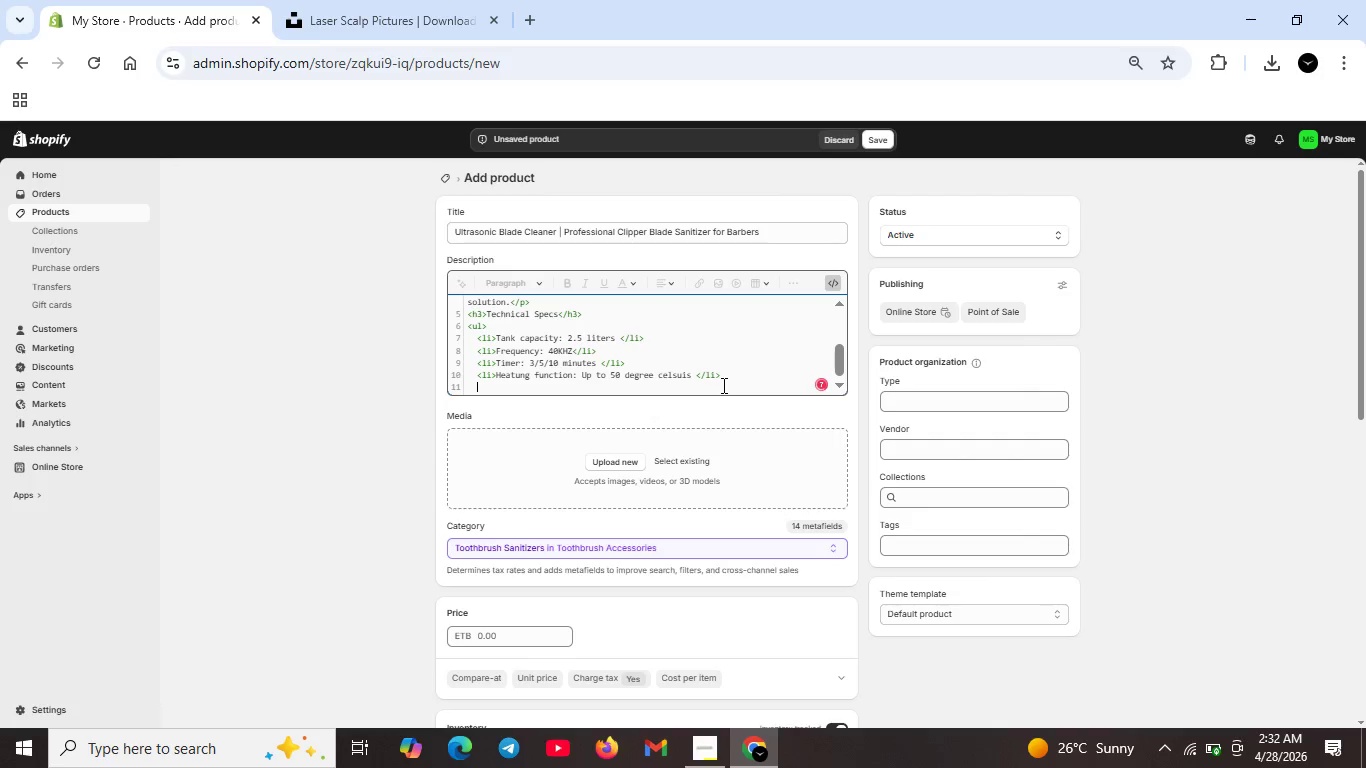 
type(</ul)
 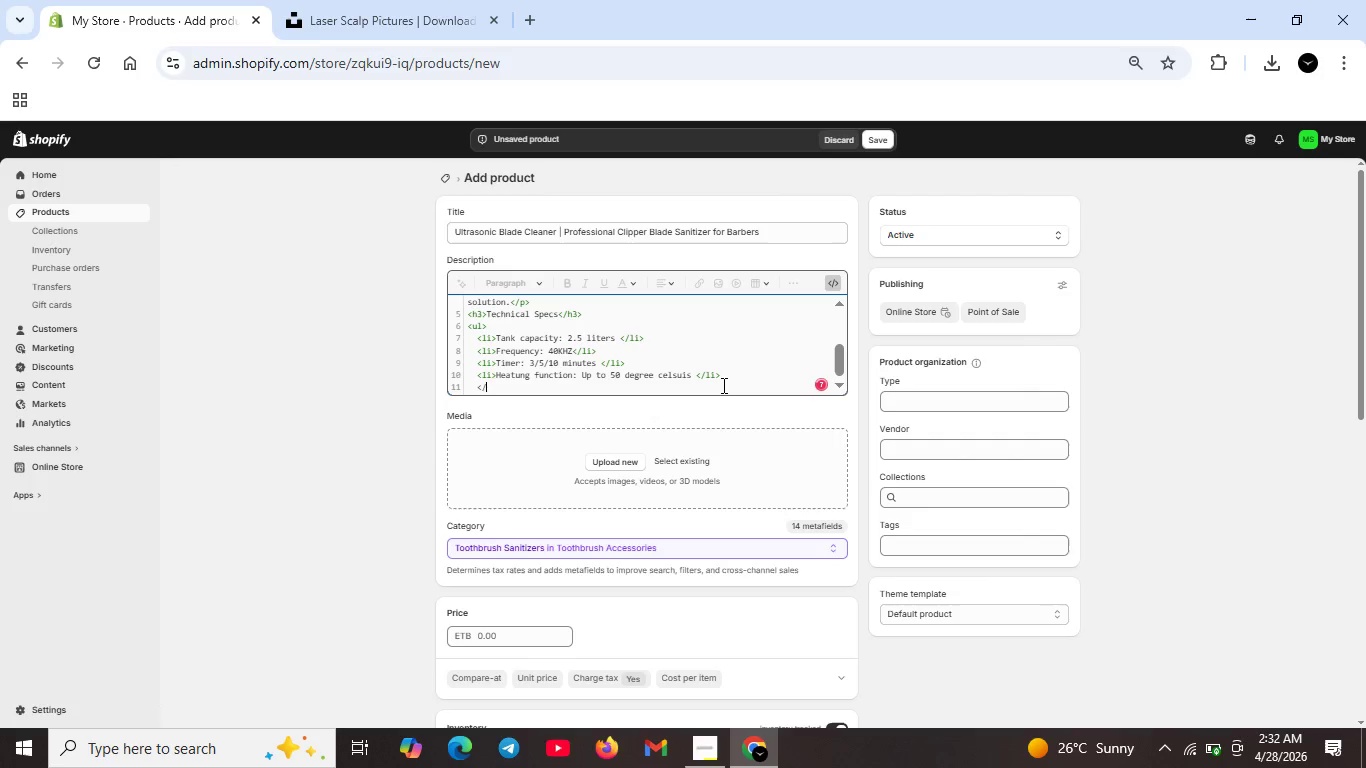 
hold_key(key=ShiftRight, duration=0.42)
 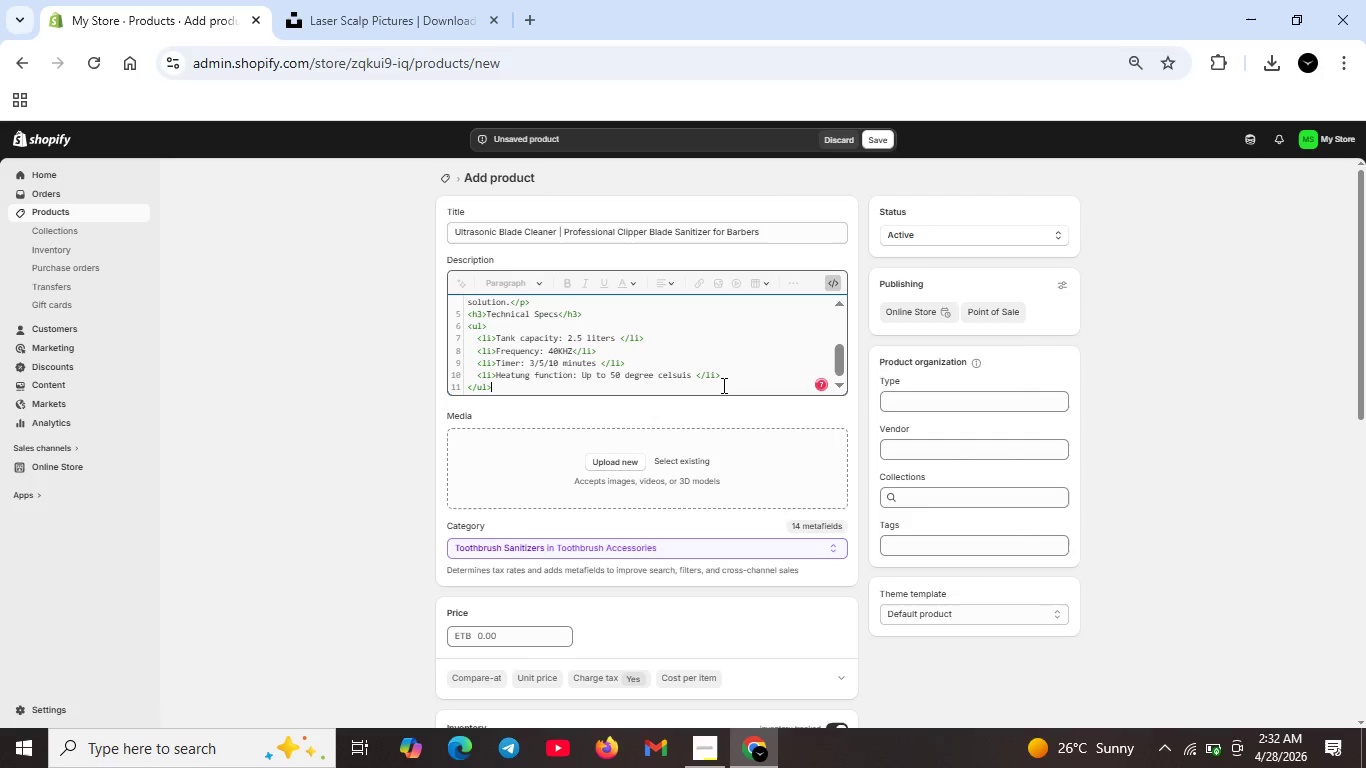 
hold_key(key=Period, duration=0.31)
 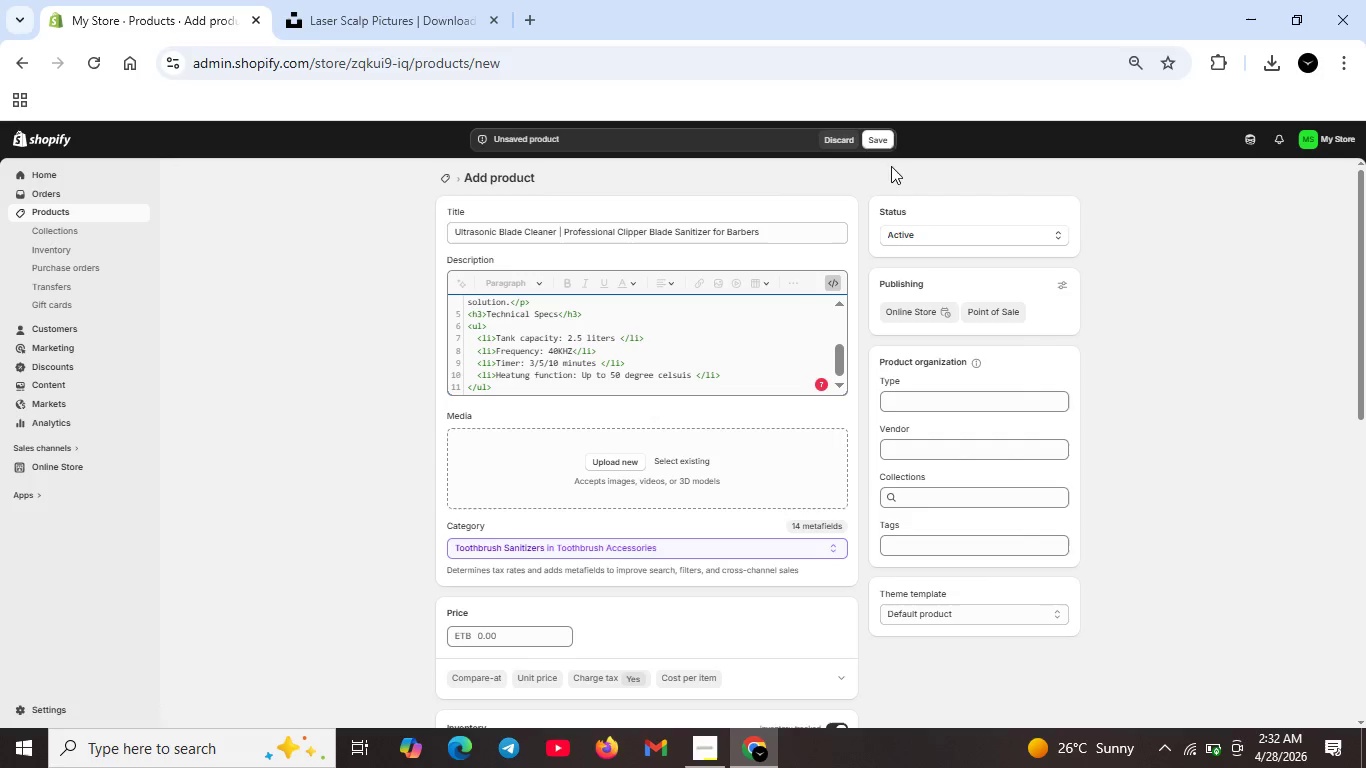 
left_click([873, 134])
 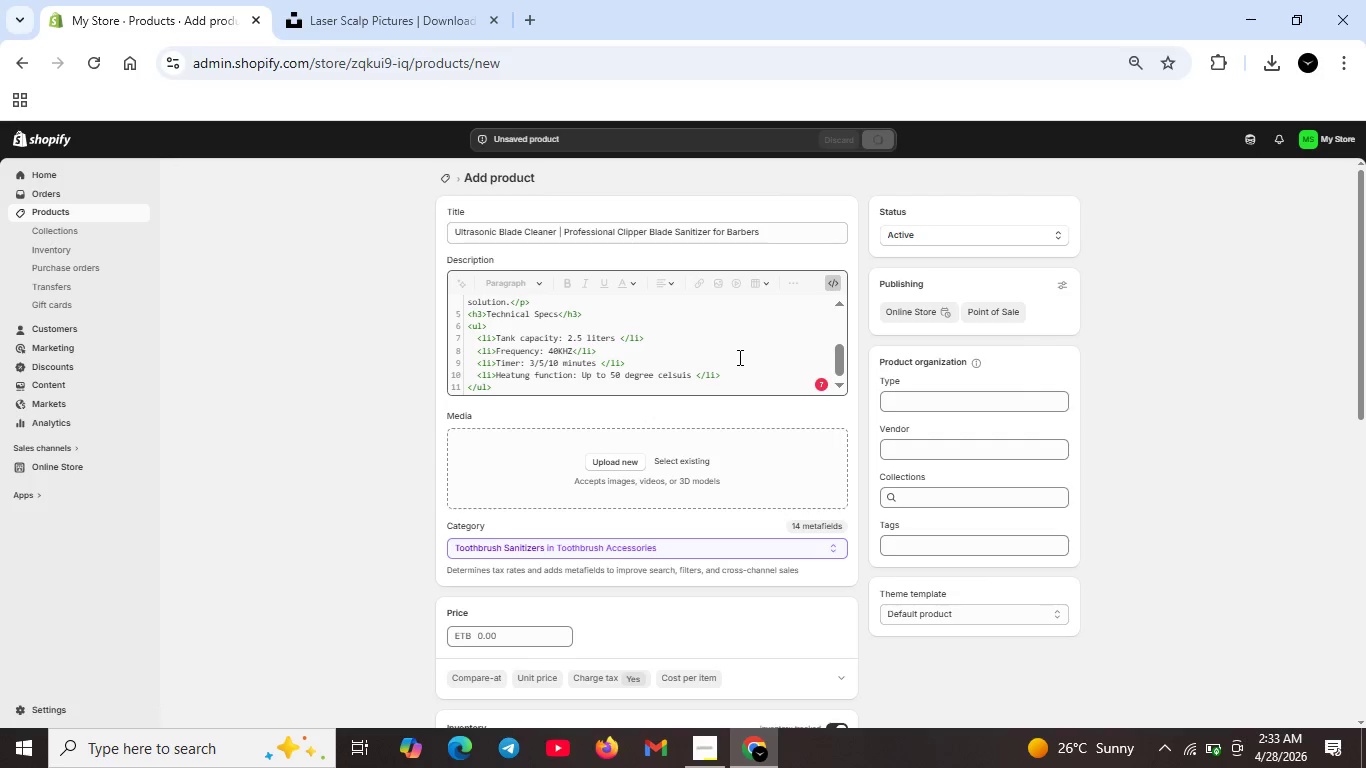 
wait(9.39)
 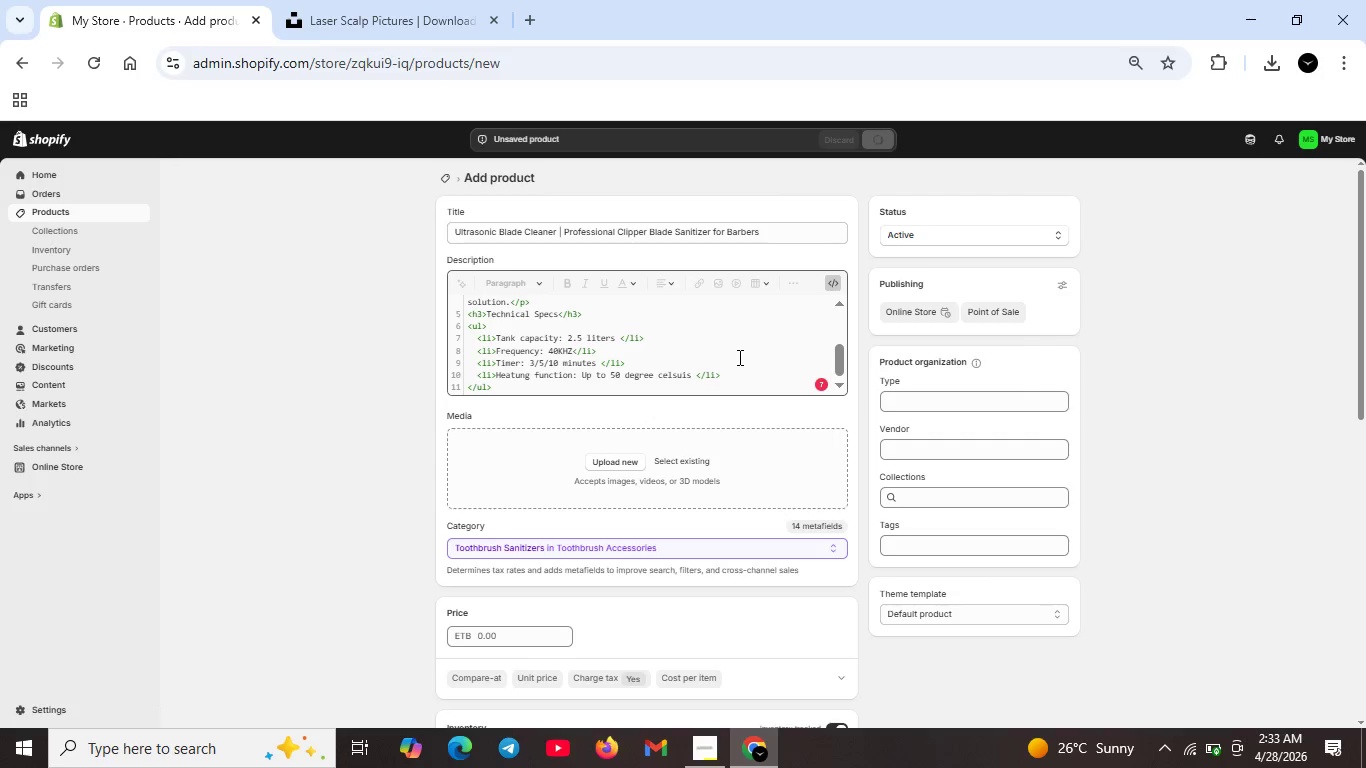 
scroll: coordinate [738, 357], scroll_direction: up, amount: 1.0
 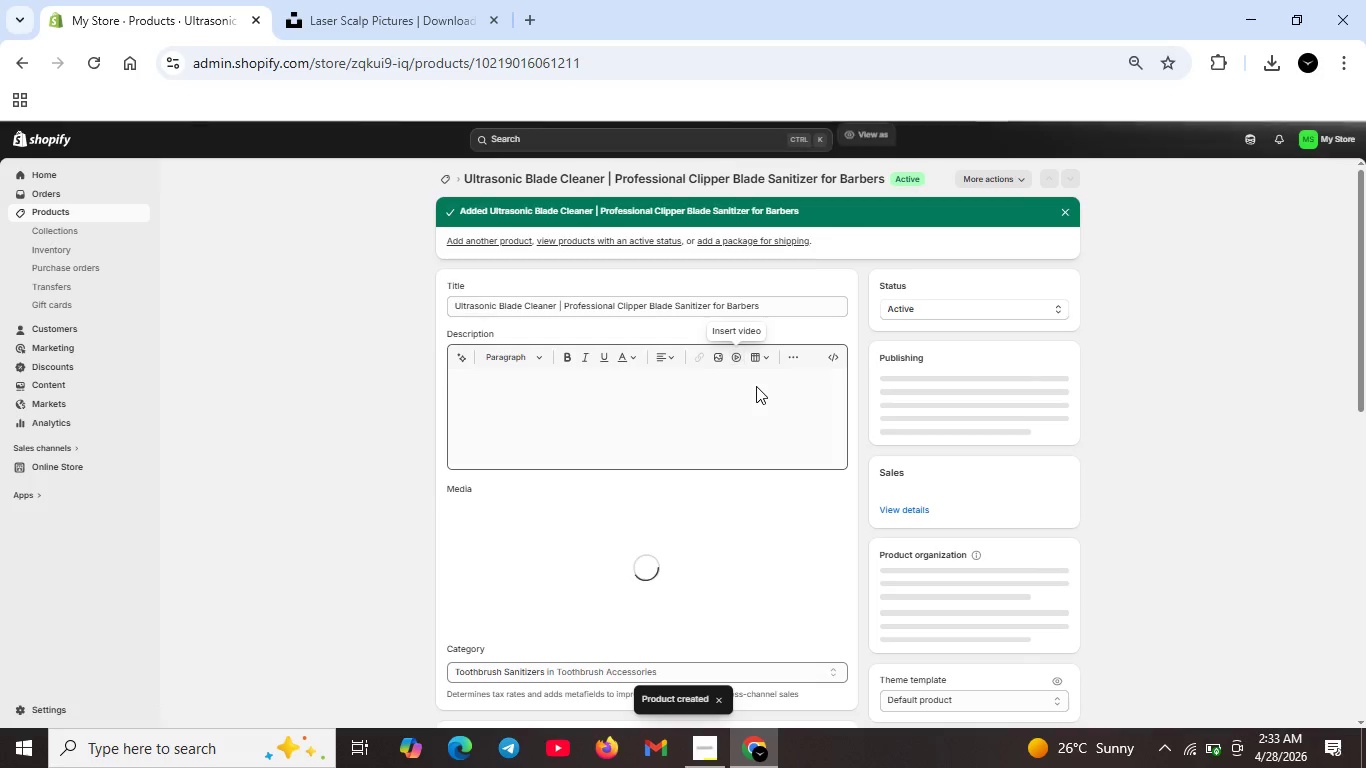 
scroll: coordinate [756, 386], scroll_direction: down, amount: 1.0
 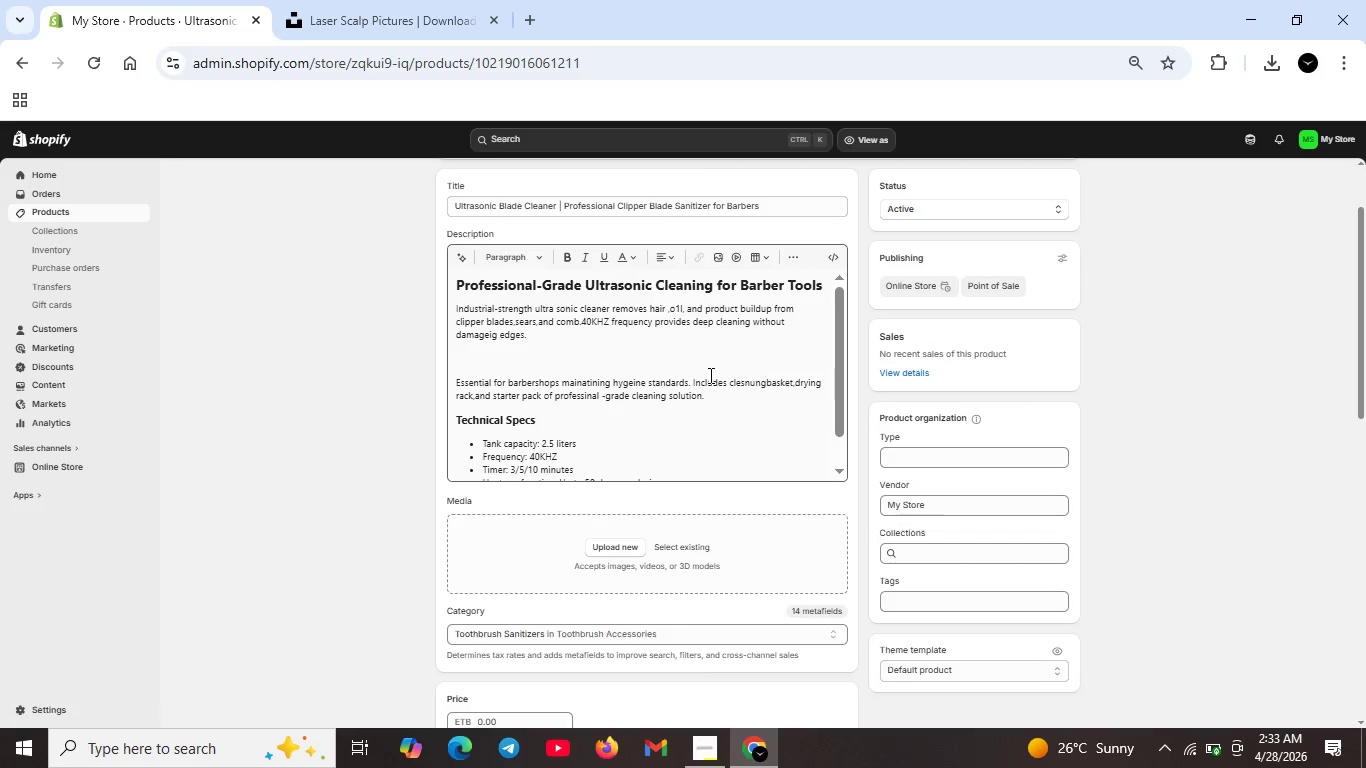 
scroll: coordinate [736, 441], scroll_direction: up, amount: 1.0
 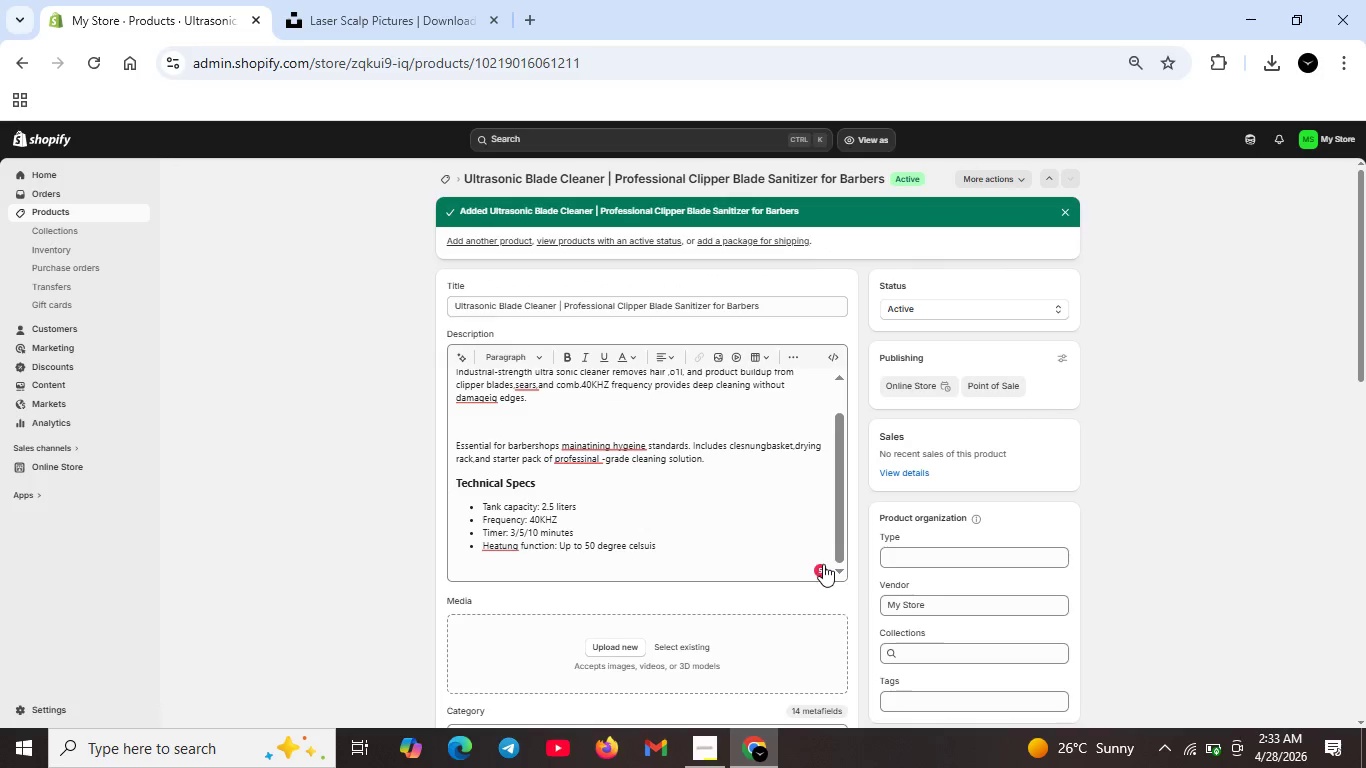 
left_click([823, 569])
 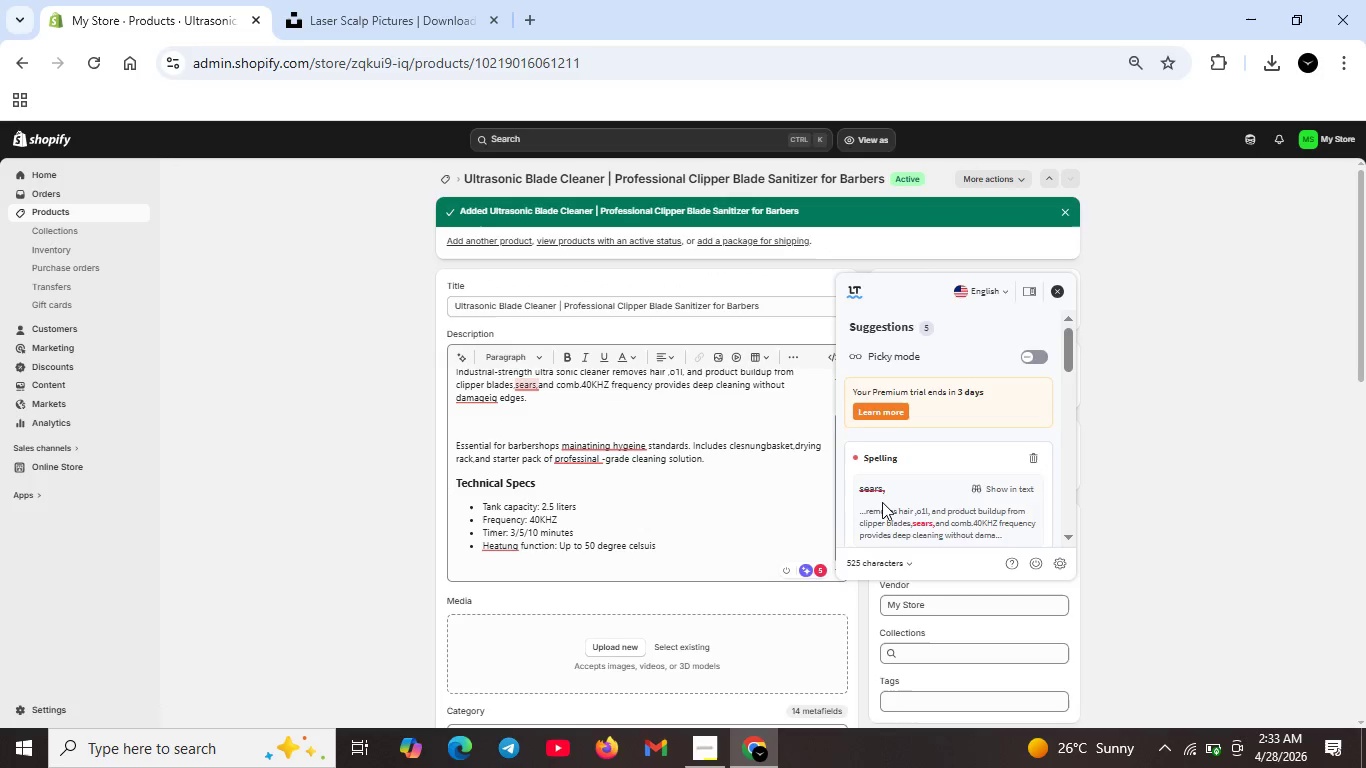 
scroll: coordinate [882, 502], scroll_direction: down, amount: 1.0
 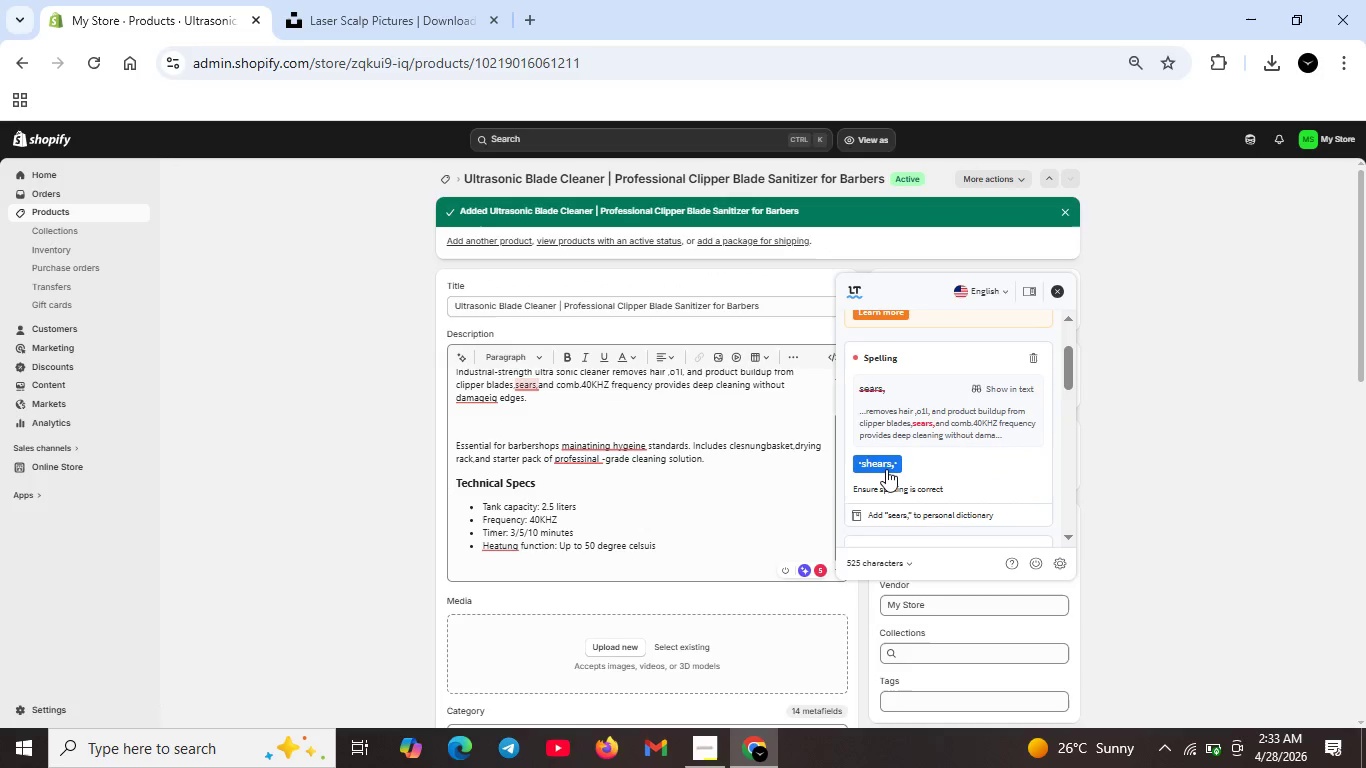 
left_click([886, 469])
 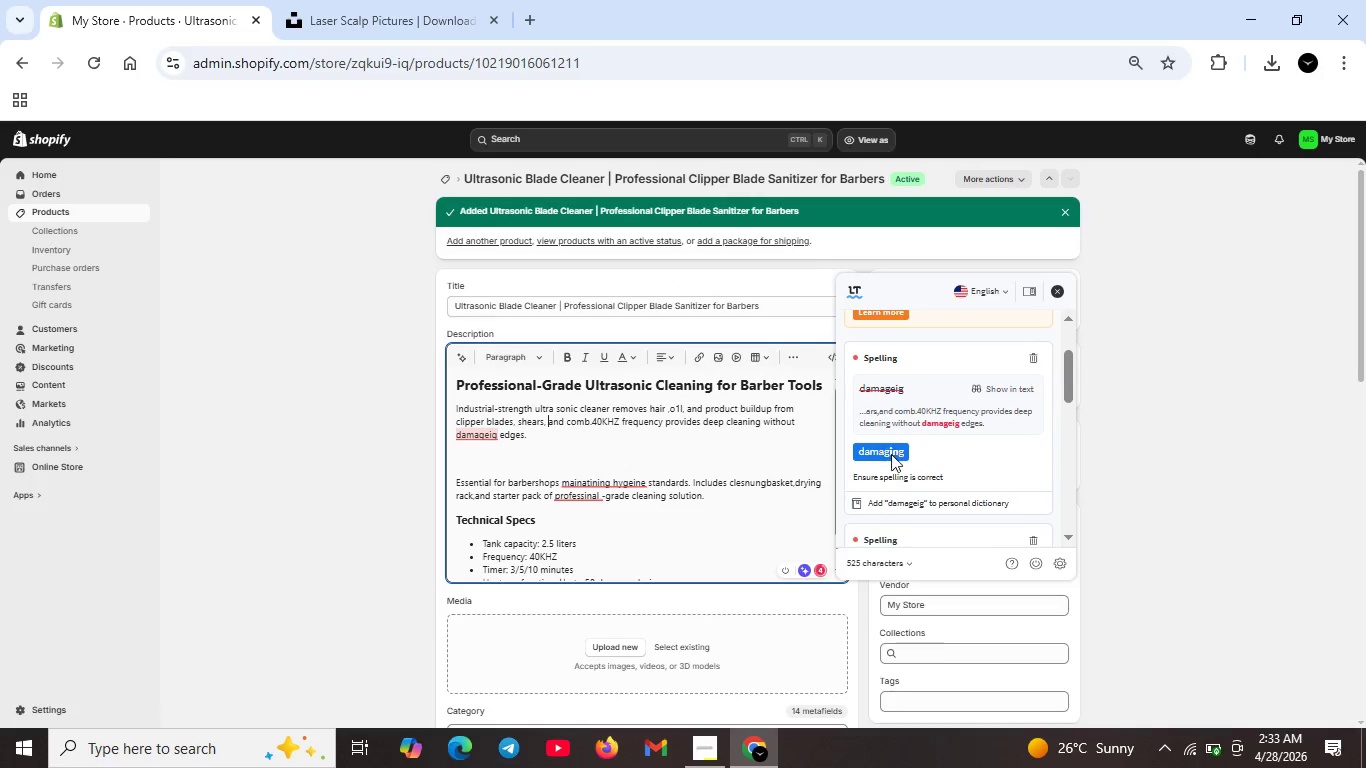 
left_click([891, 454])
 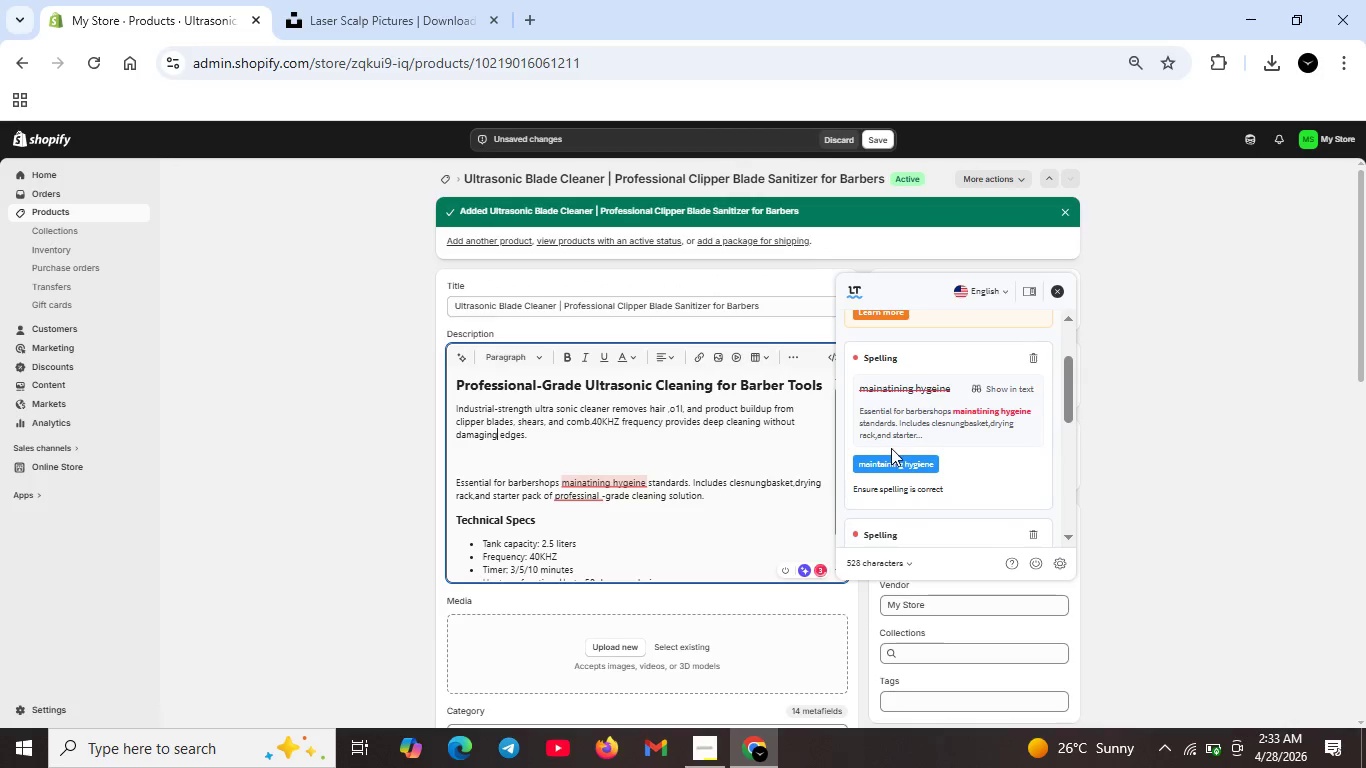 
left_click([893, 460])
 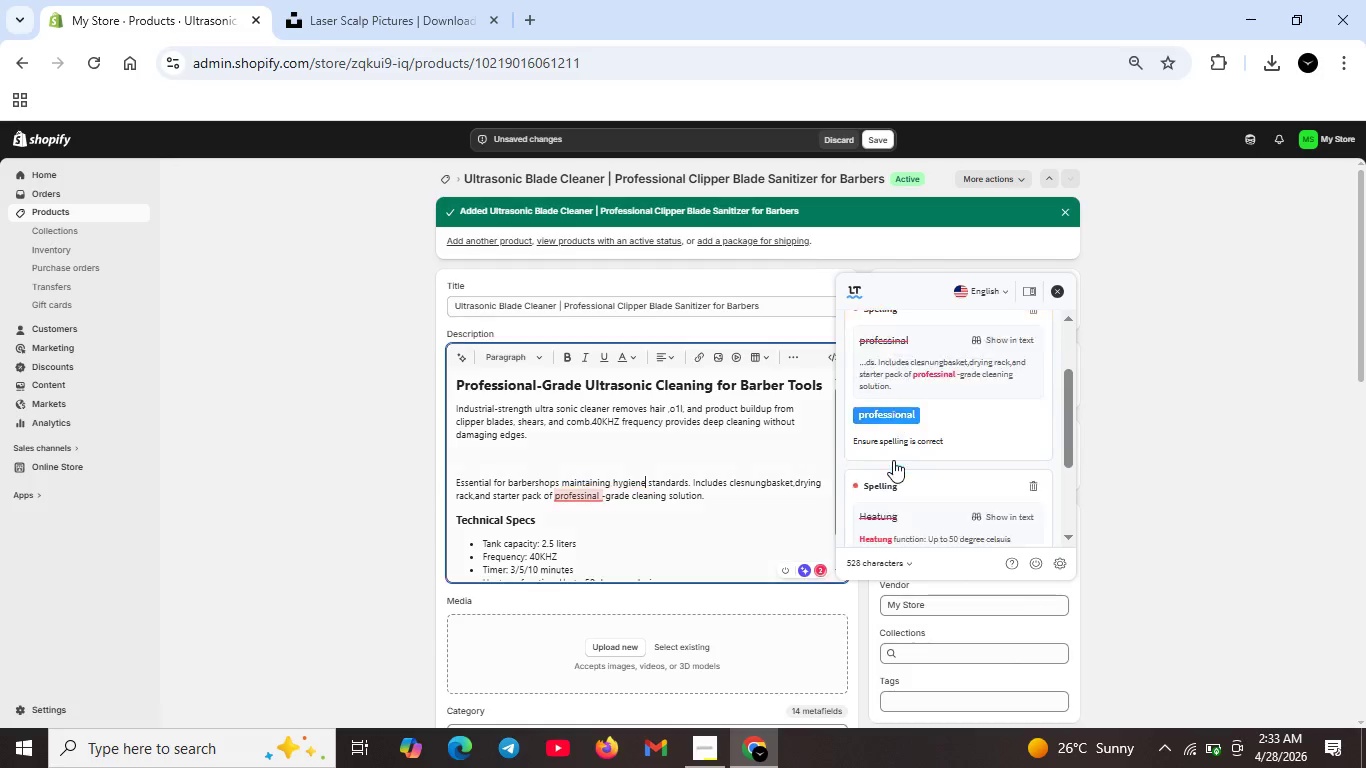 
left_click([893, 460])
 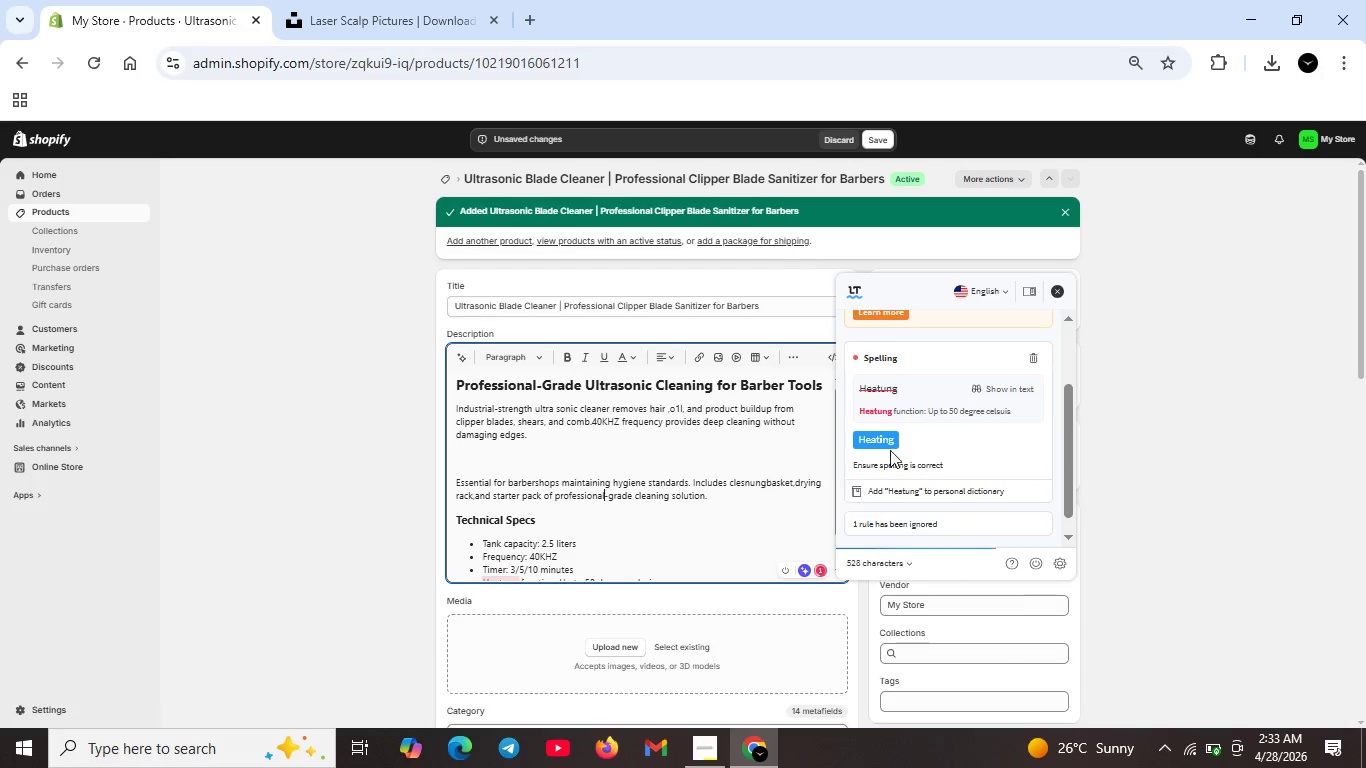 
left_click([887, 440])
 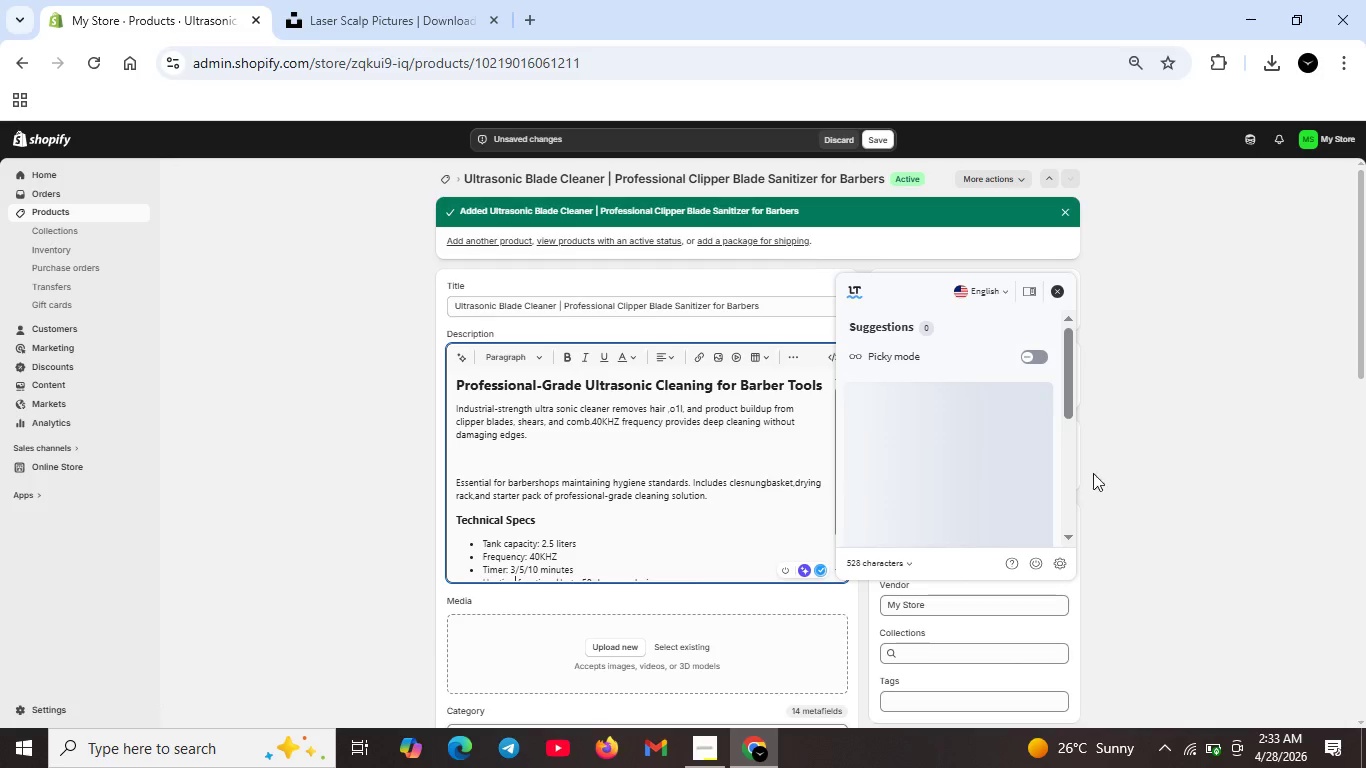 
left_click([1124, 474])
 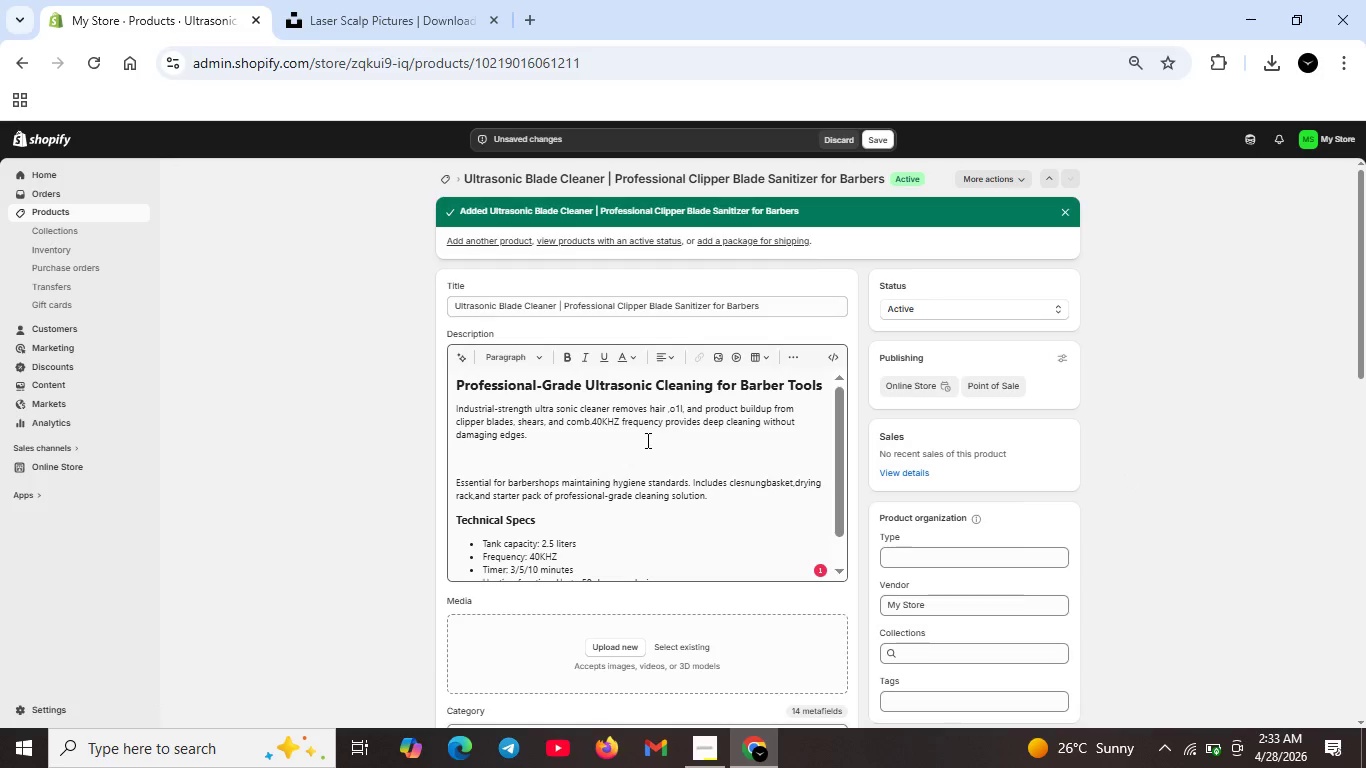 
left_click([677, 412])
 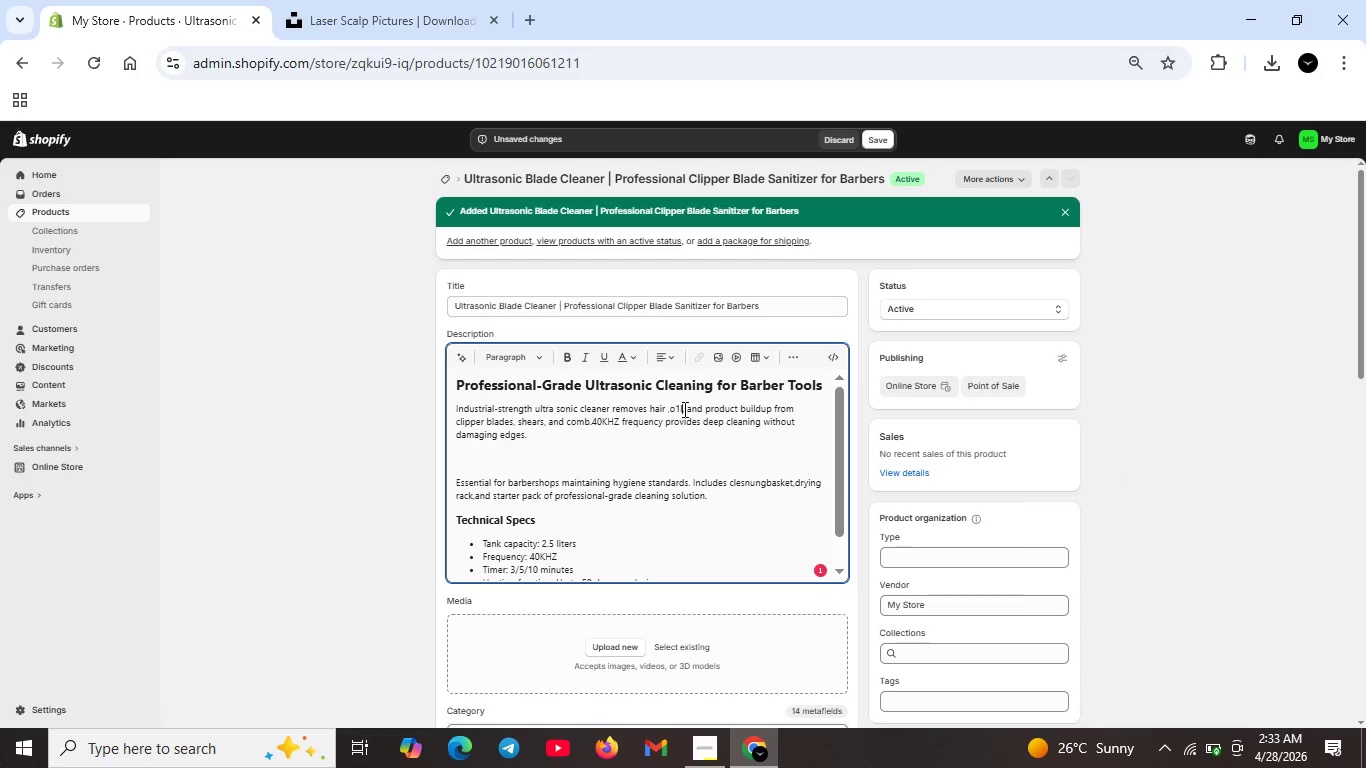 
left_click([683, 409])
 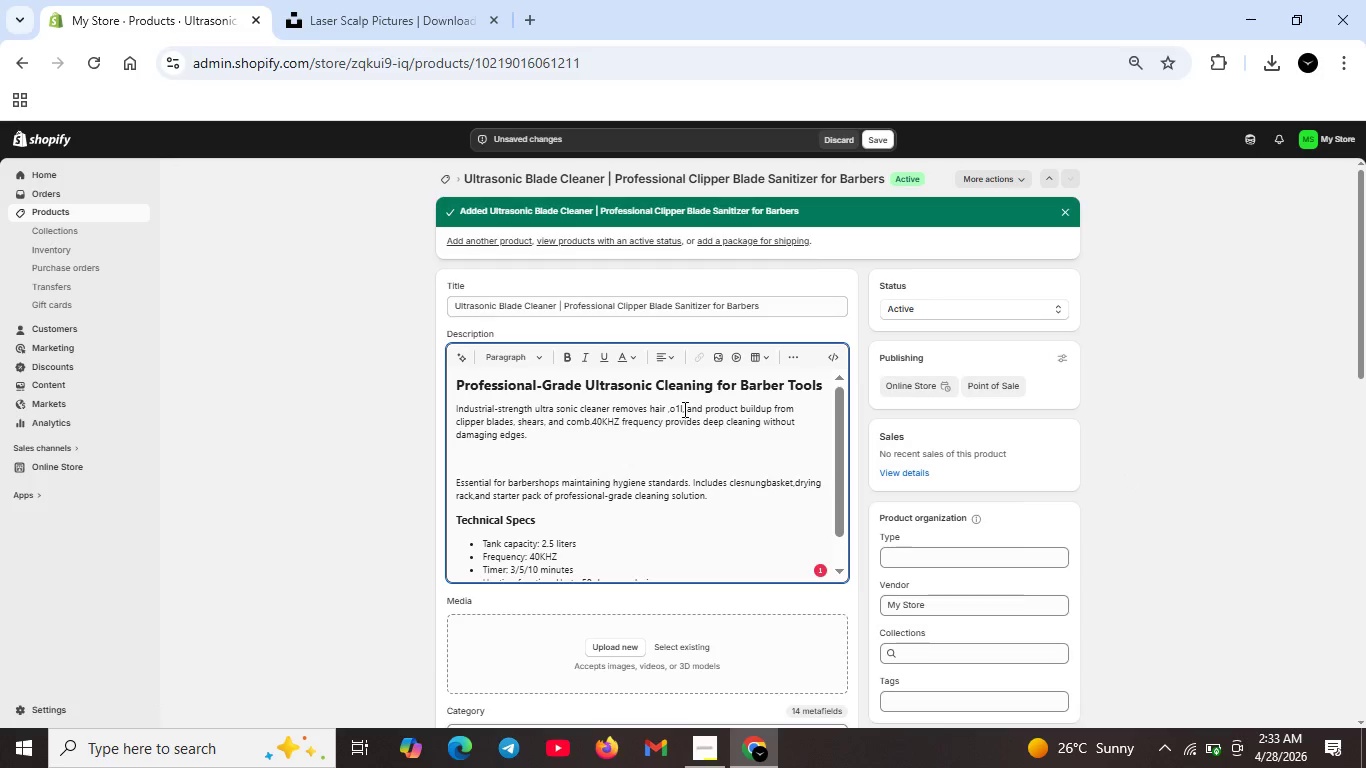 
key(Backspace)
key(Backspace)
type(il )
 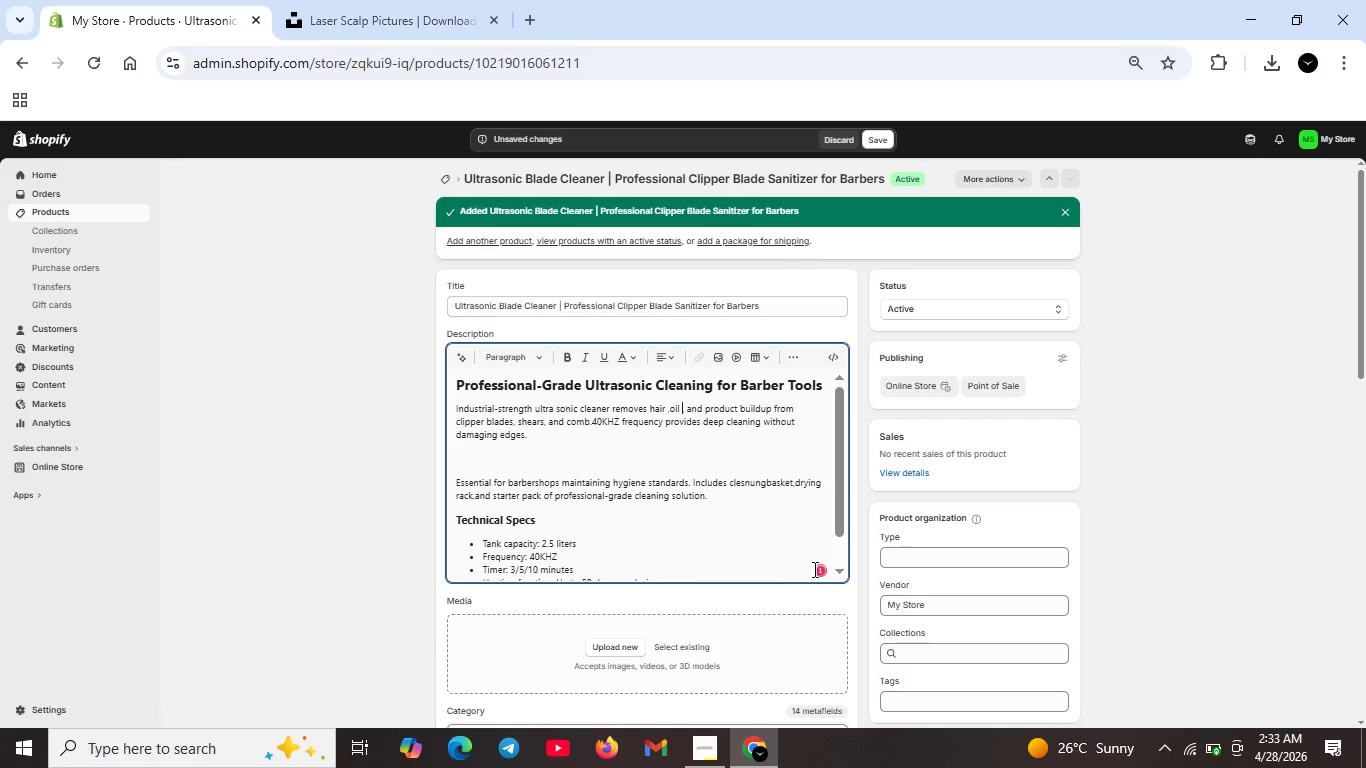 
left_click([824, 571])
 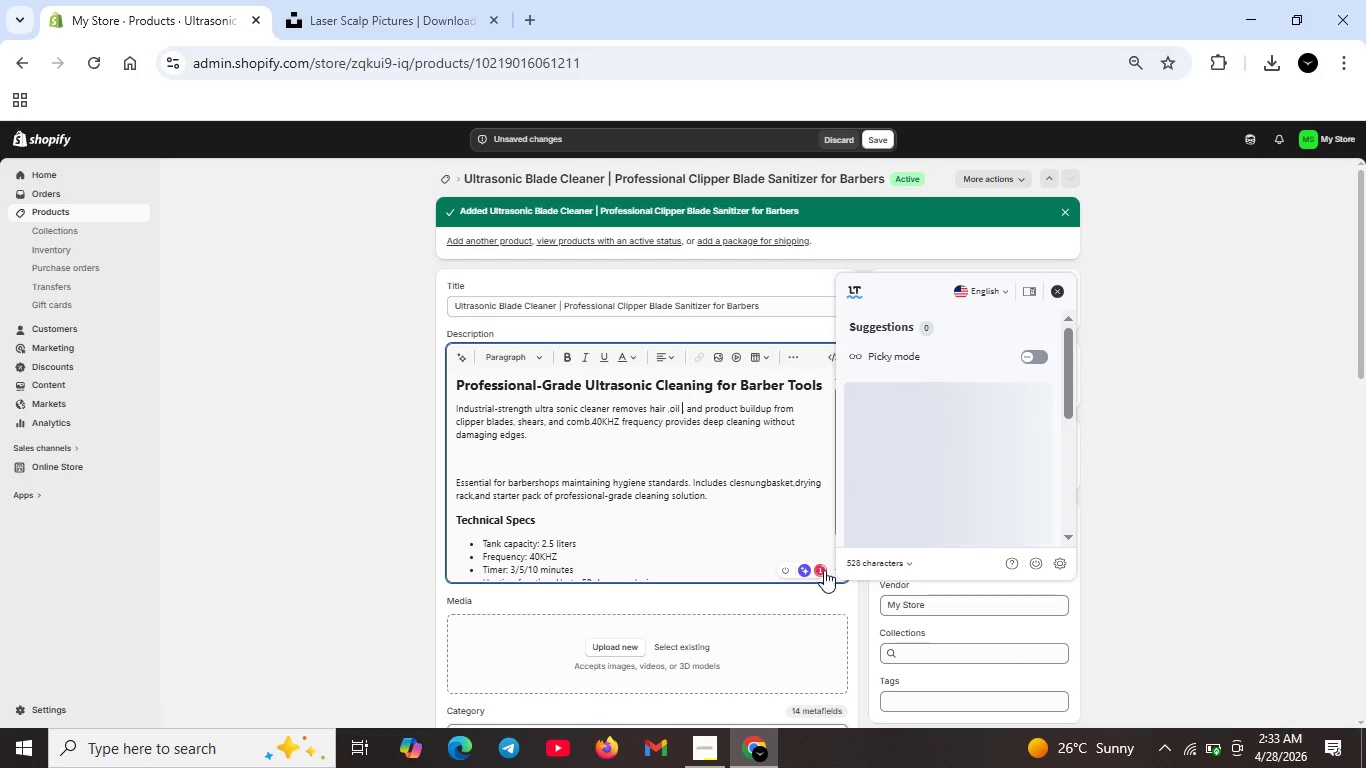 
scroll: coordinate [744, 491], scroll_direction: down, amount: 3.0
 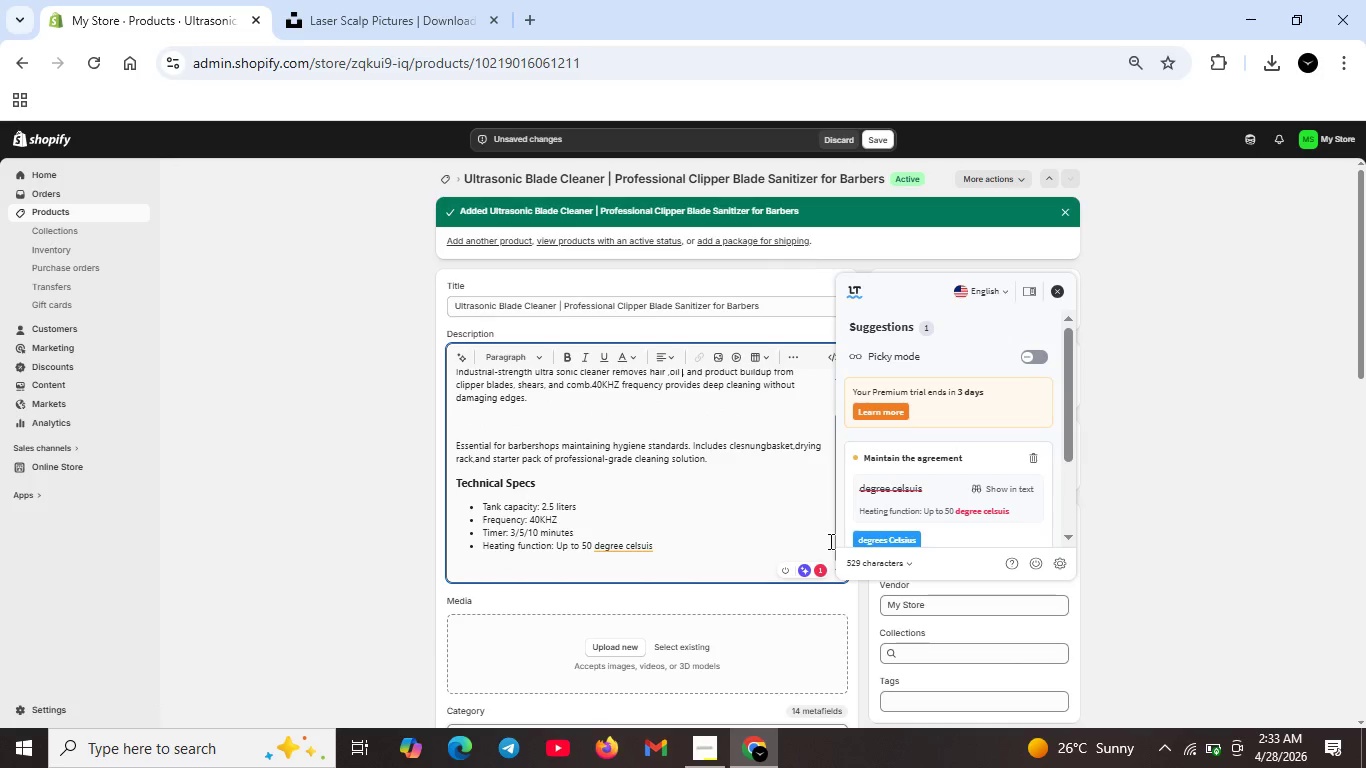 
left_click([873, 540])
 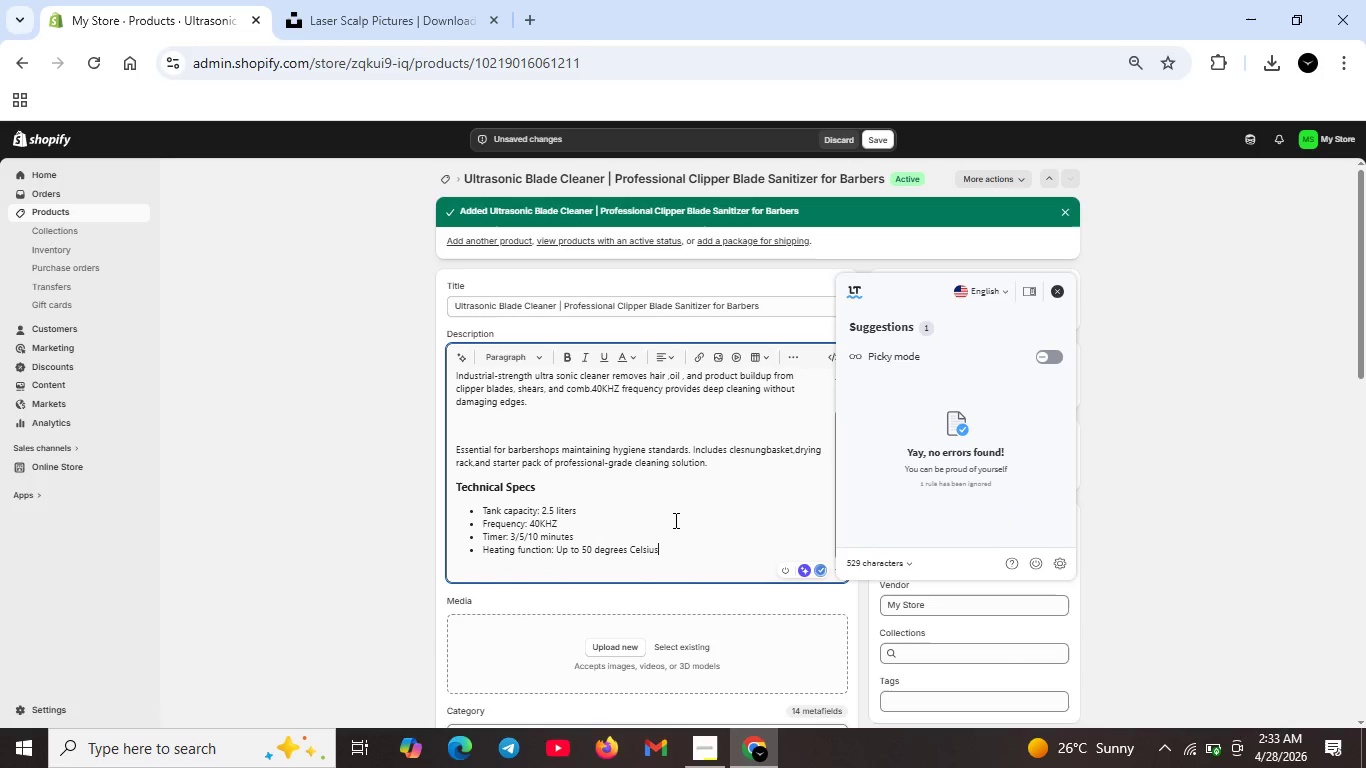 
scroll: coordinate [674, 520], scroll_direction: up, amount: 3.0
 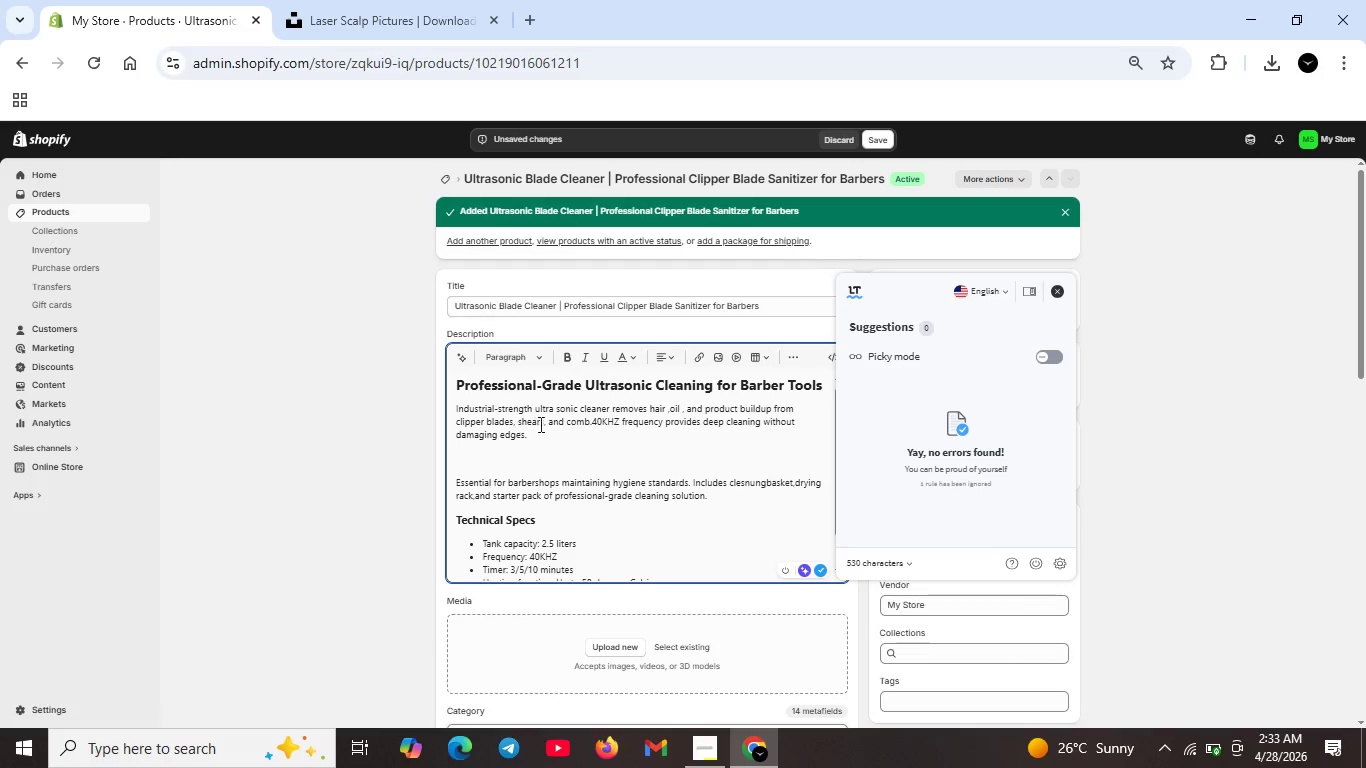 
left_click([590, 424])
 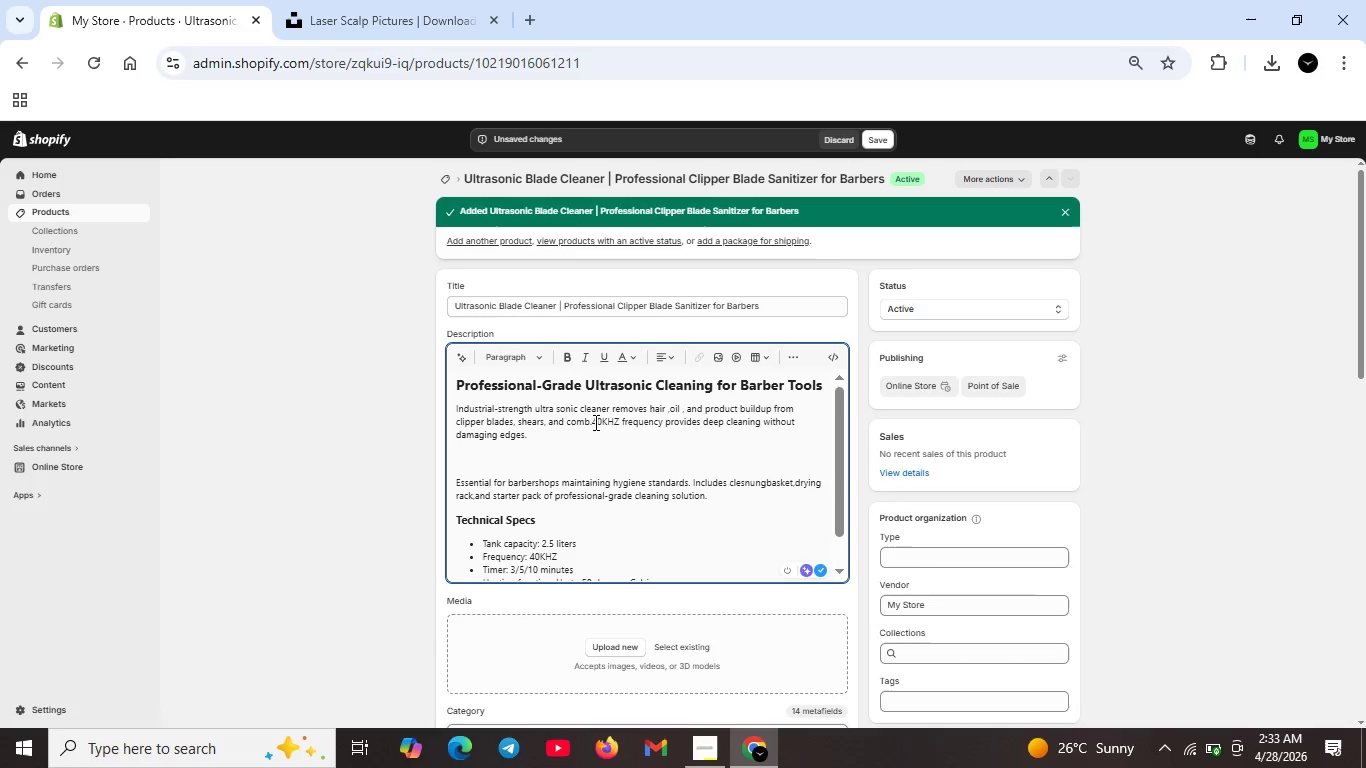 
left_click([594, 422])
 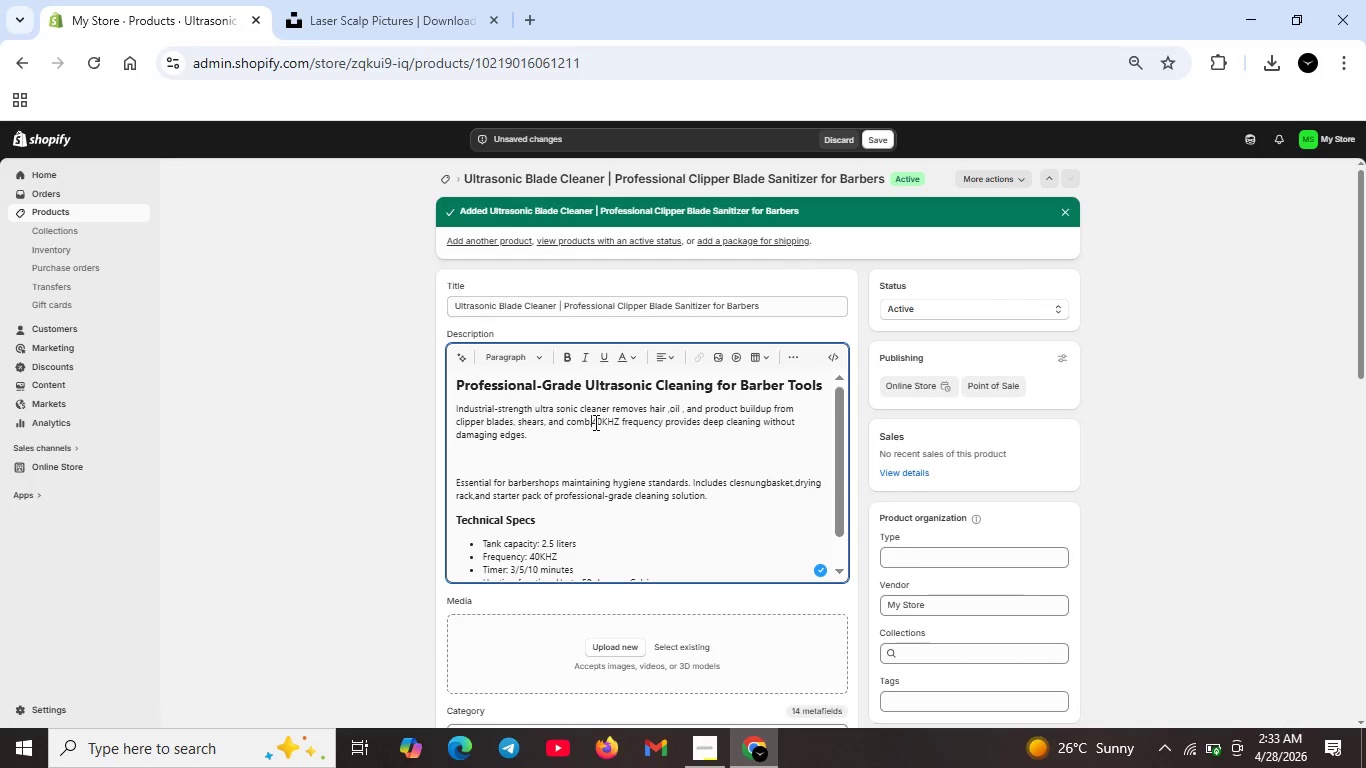 
key(Space)
 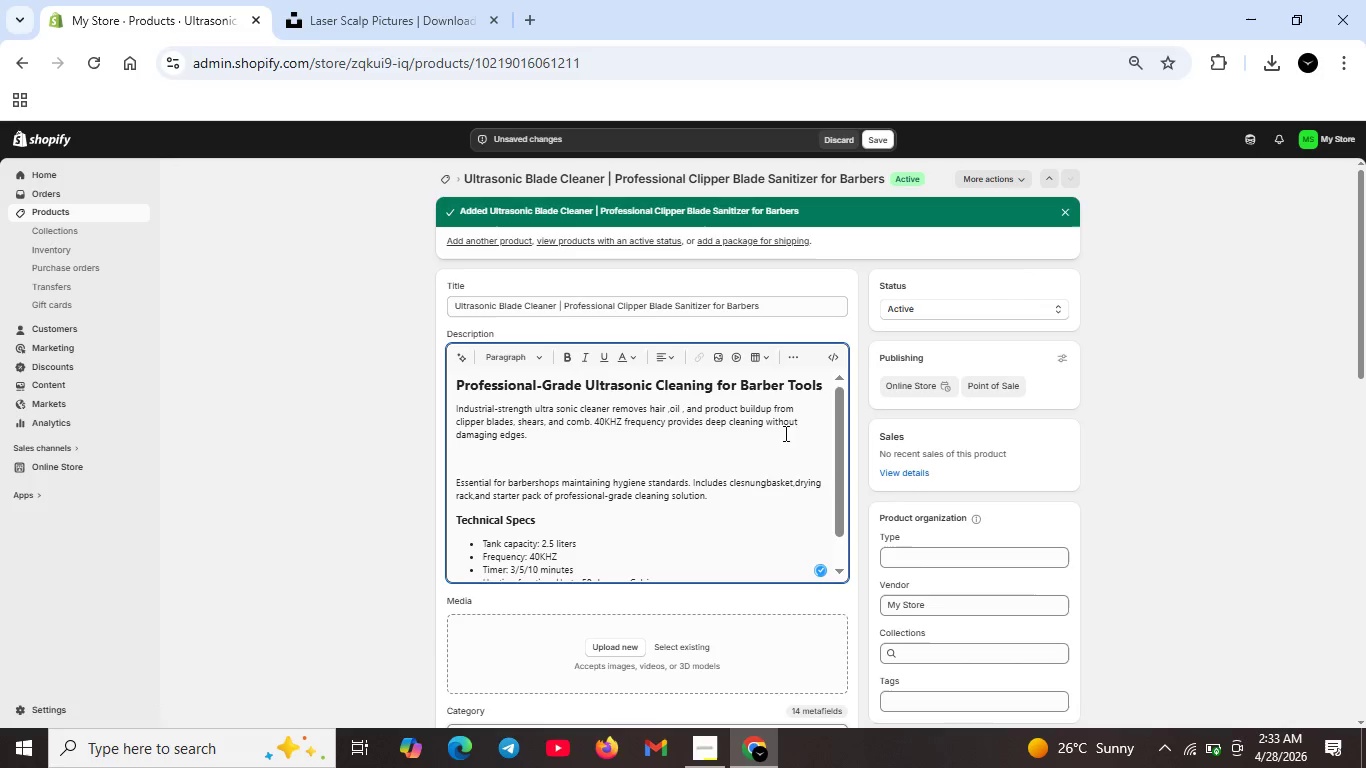 
scroll: coordinate [556, 473], scroll_direction: down, amount: 1.0
 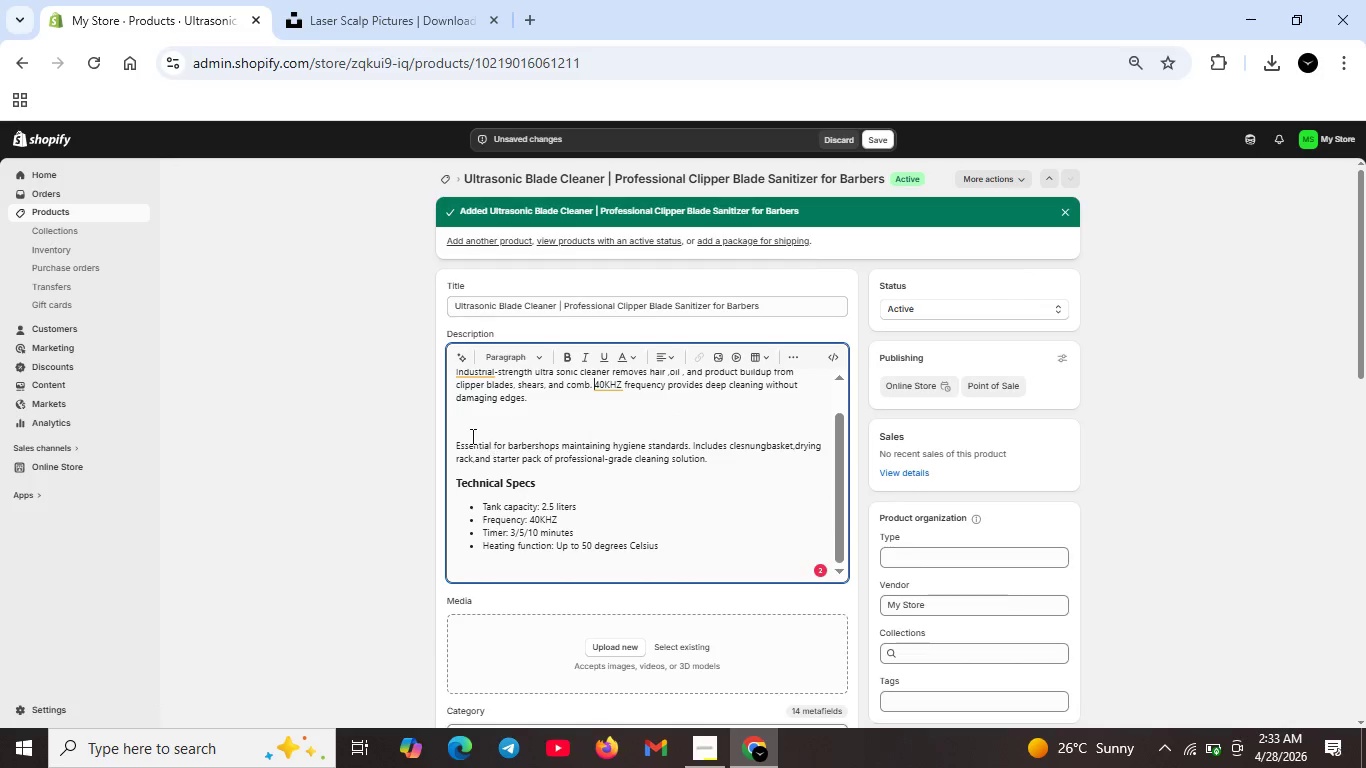 
left_click([471, 436])
 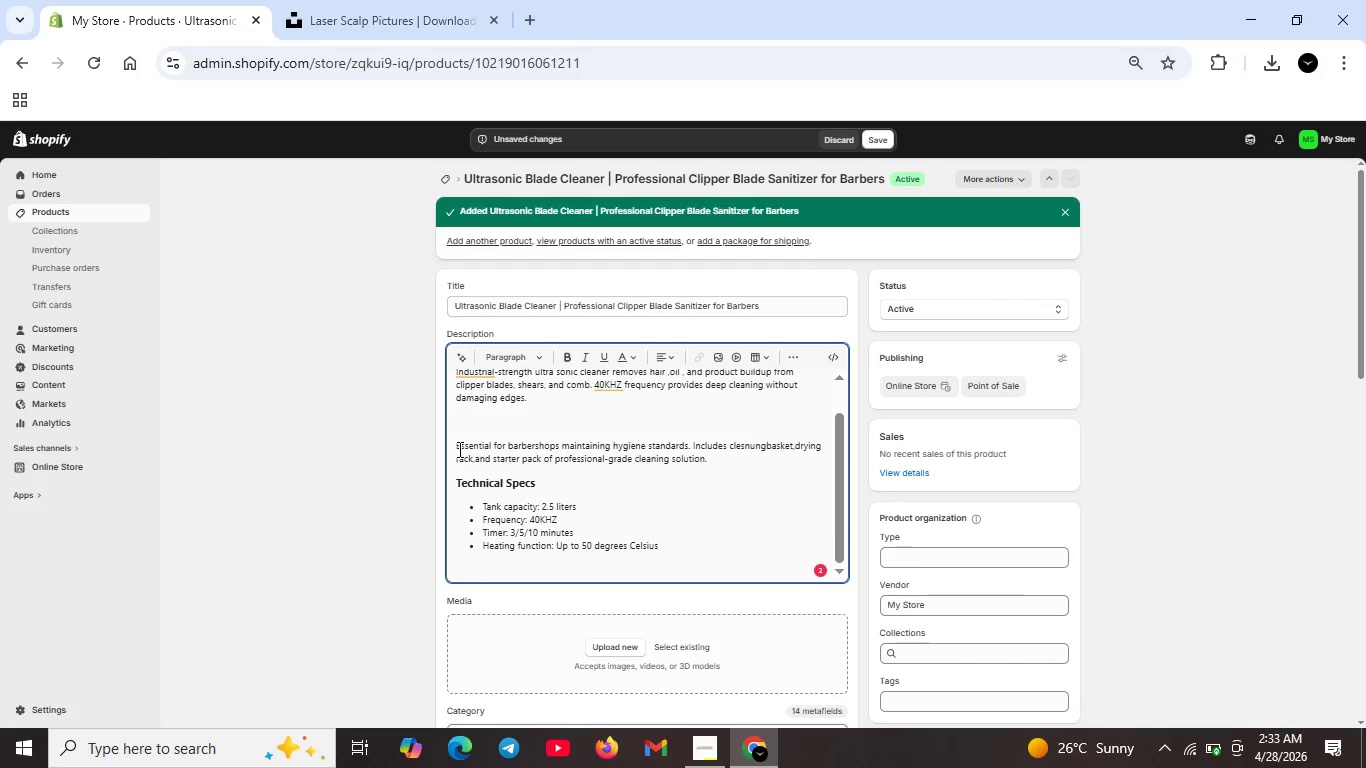 
left_click([458, 450])
 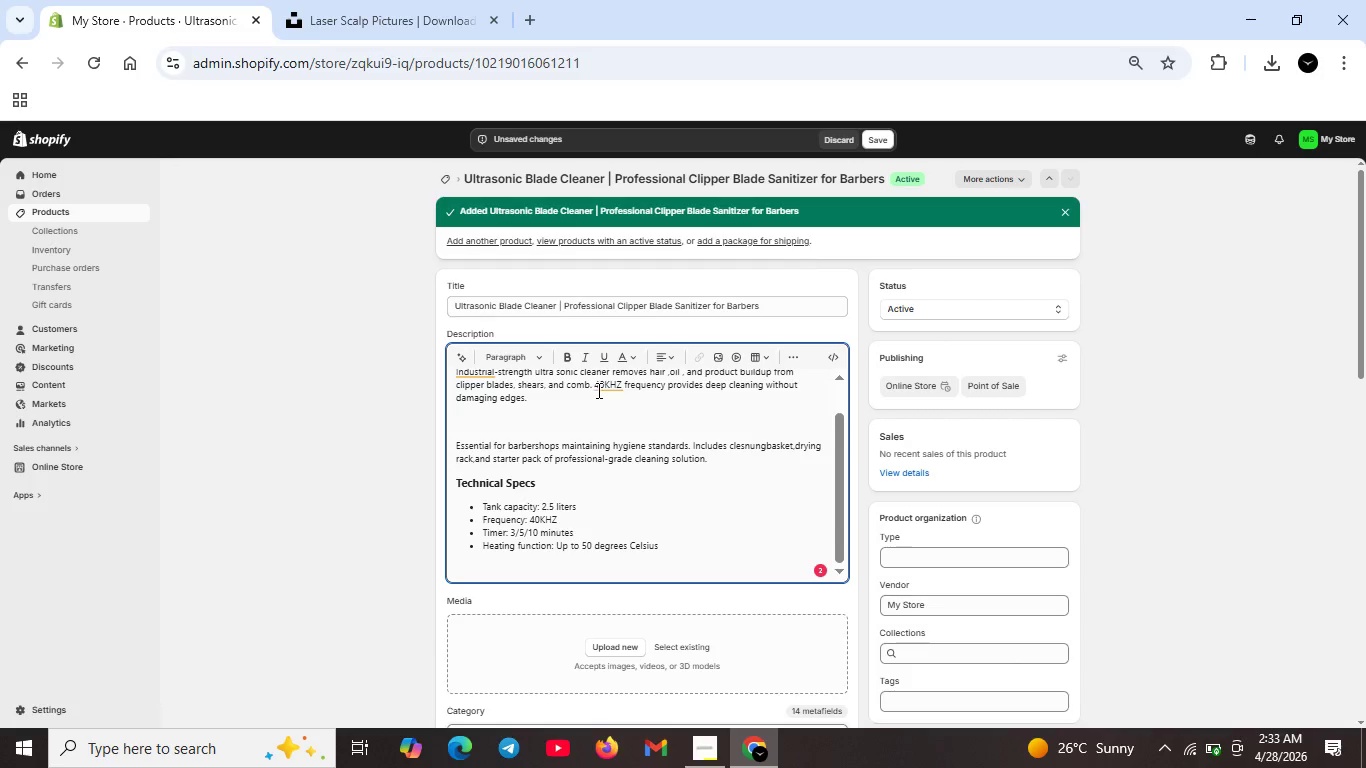 
wait(5.23)
 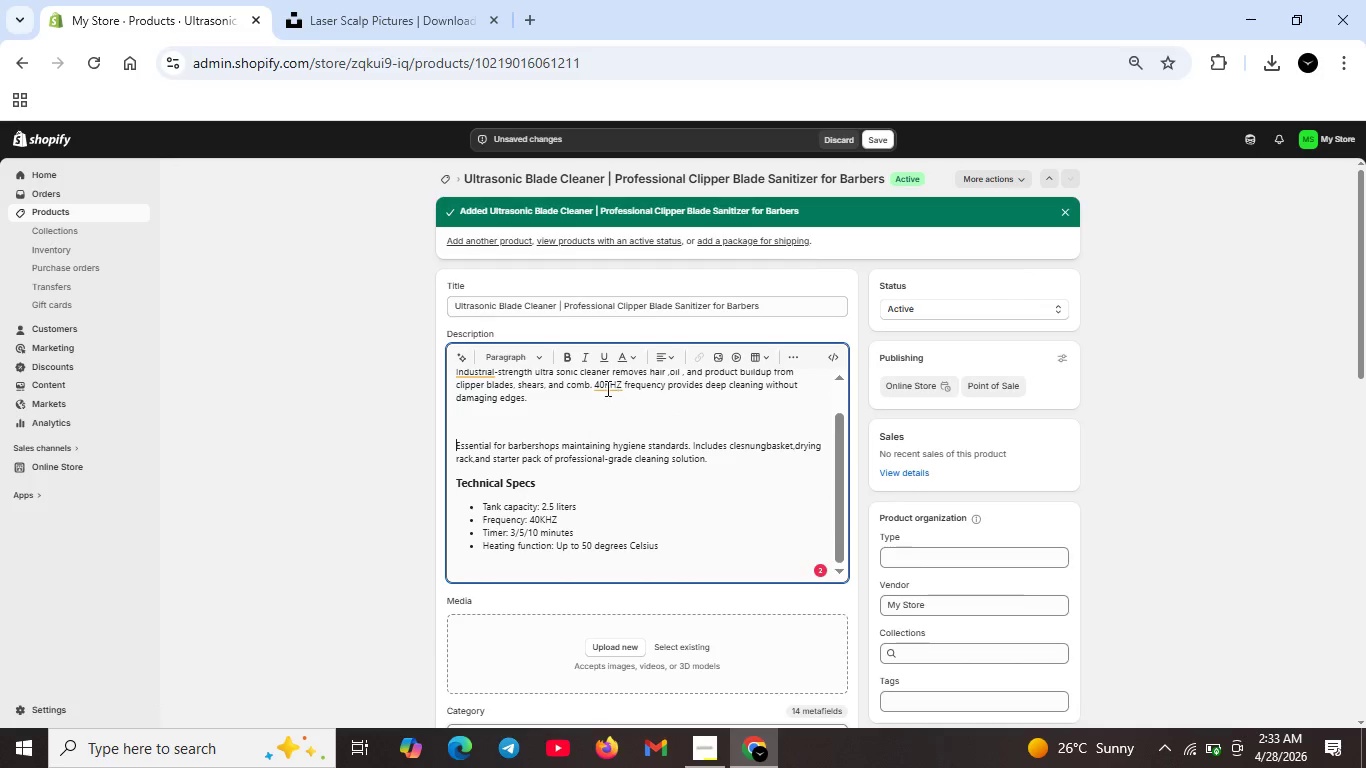 
left_click([593, 383])
 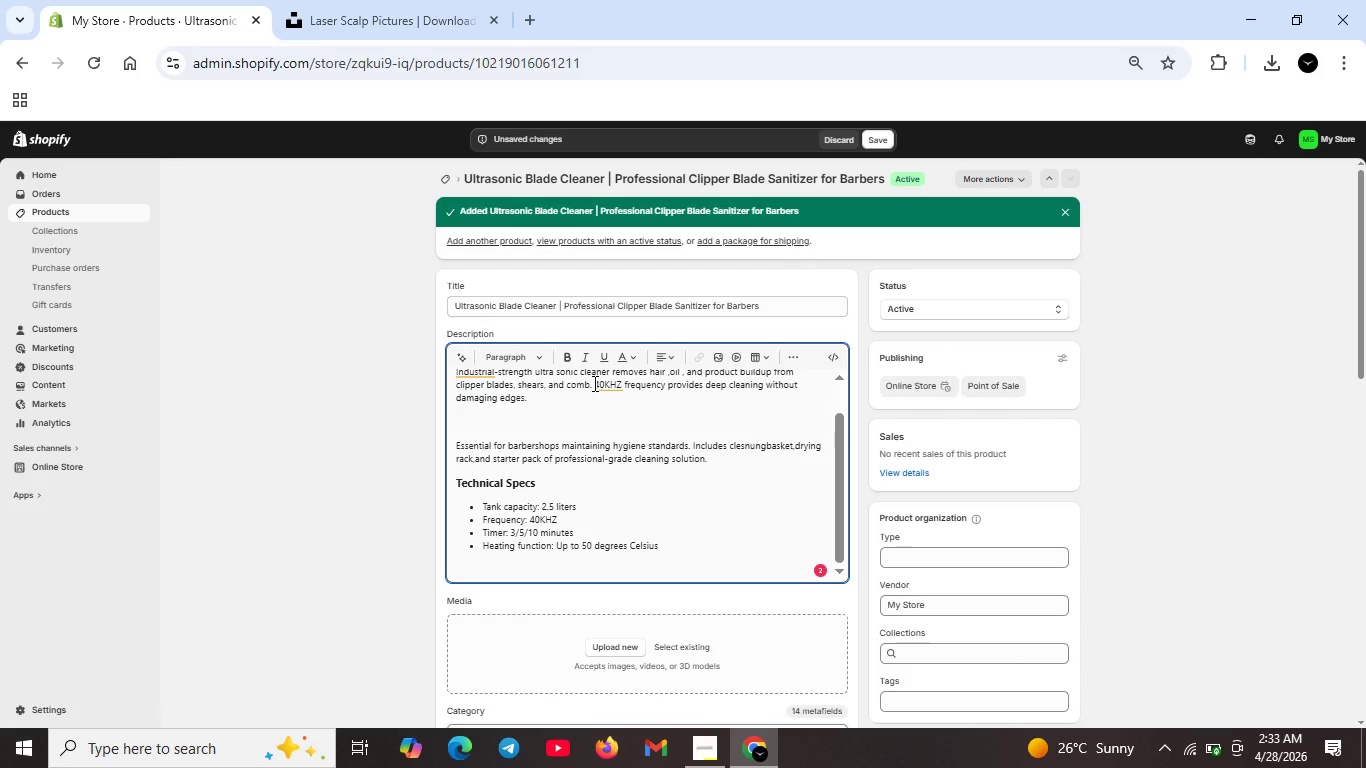 
key(Shift+ShiftRight)
 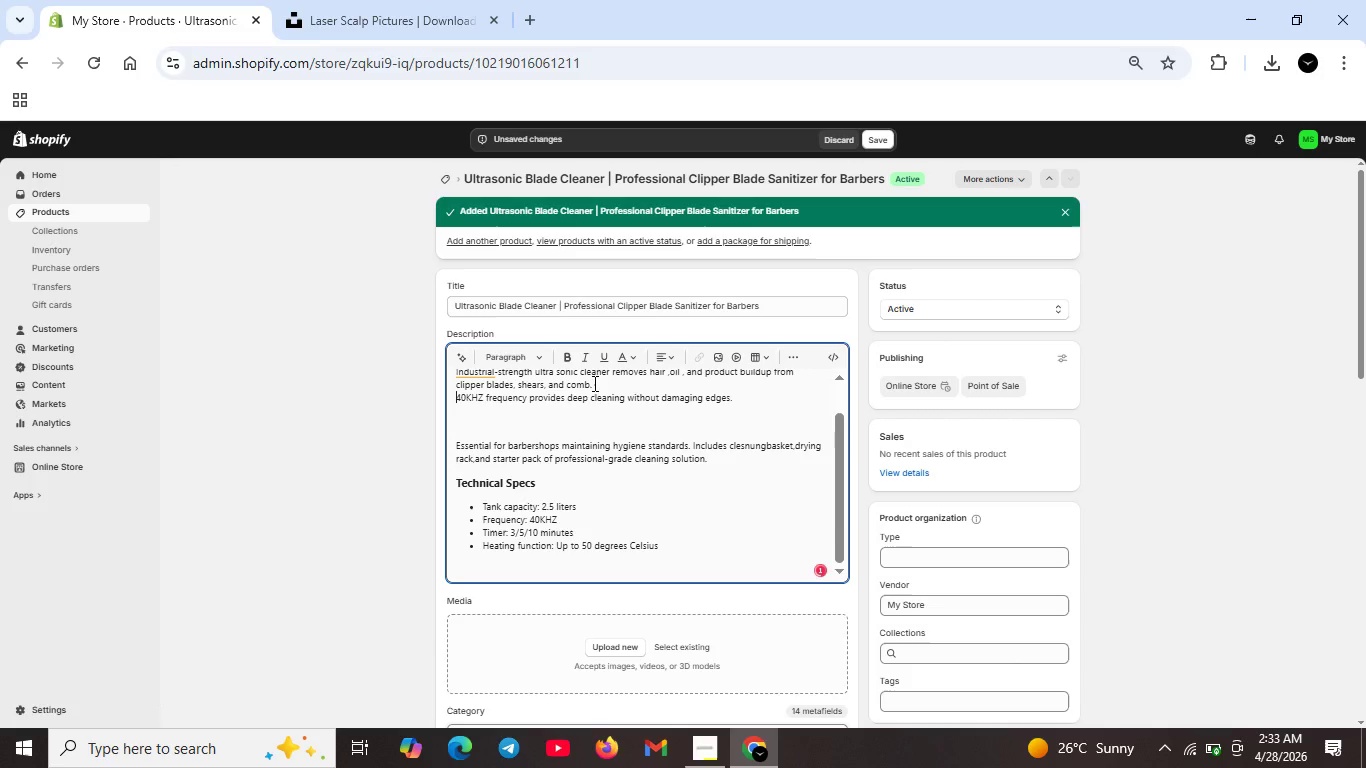 
key(Shift+Enter)
 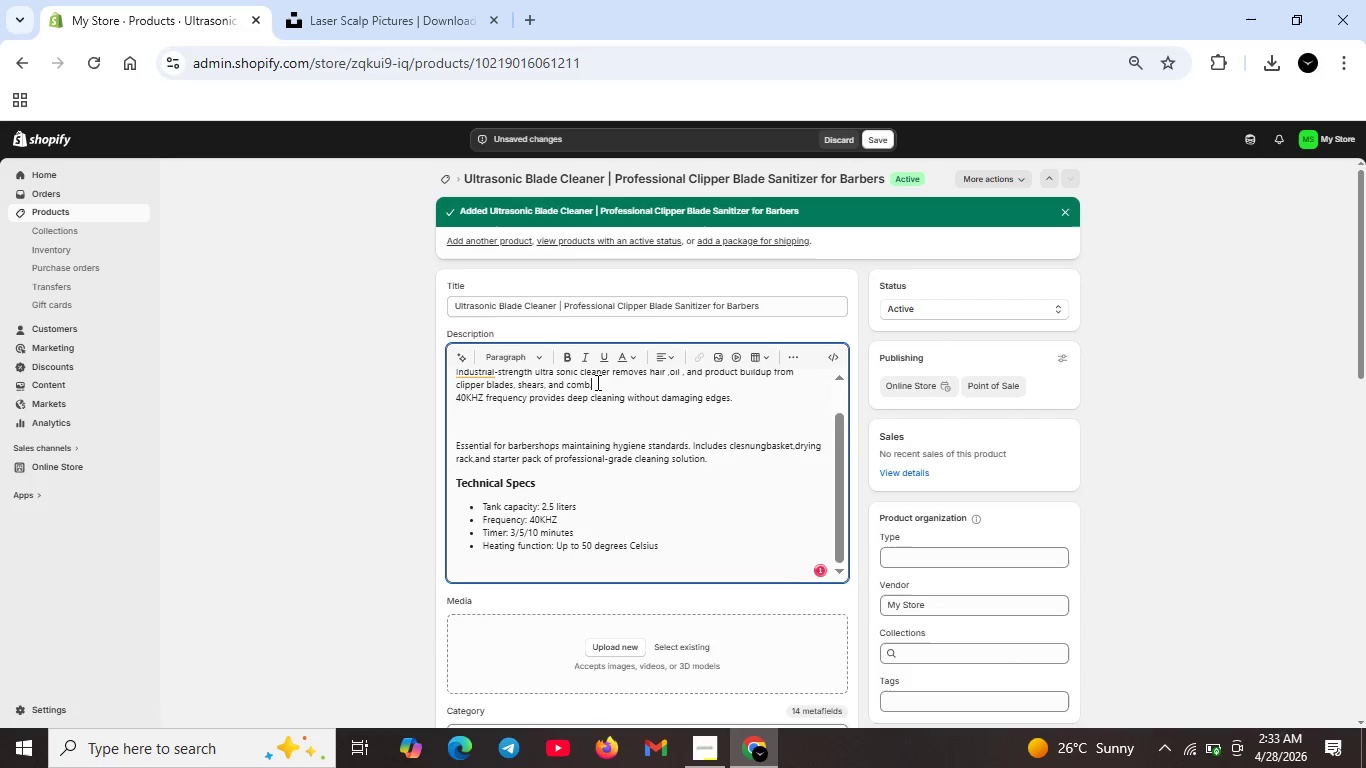 
key(Shift+ShiftRight)
 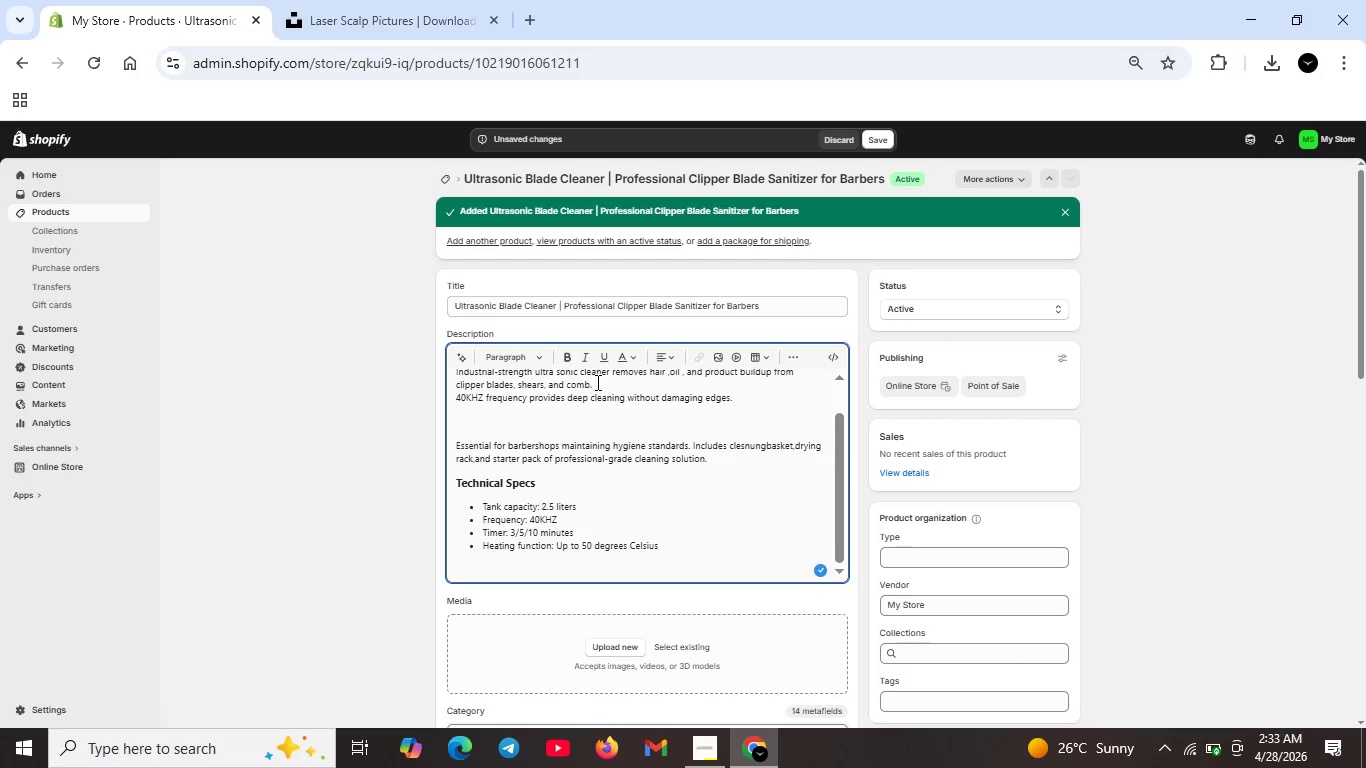 
key(Shift+Enter)
 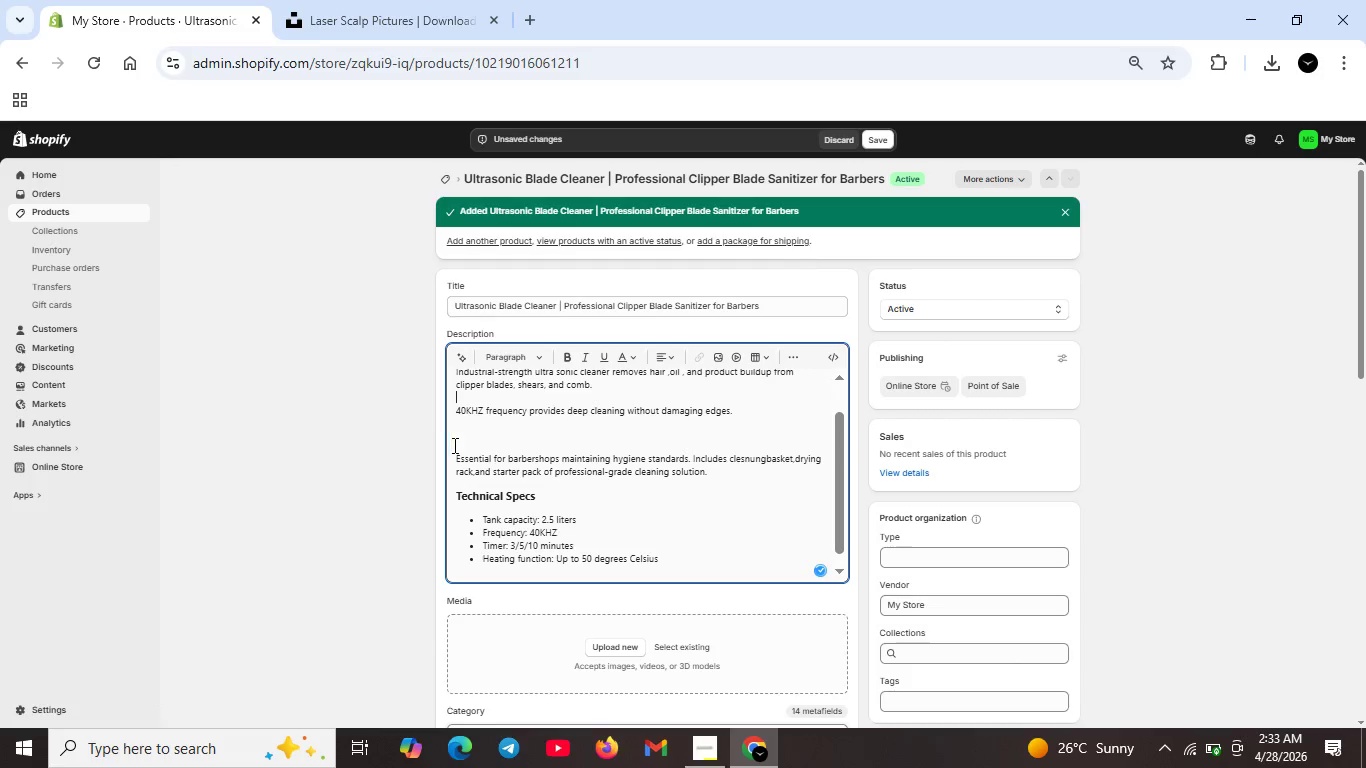 
left_click([455, 443])
 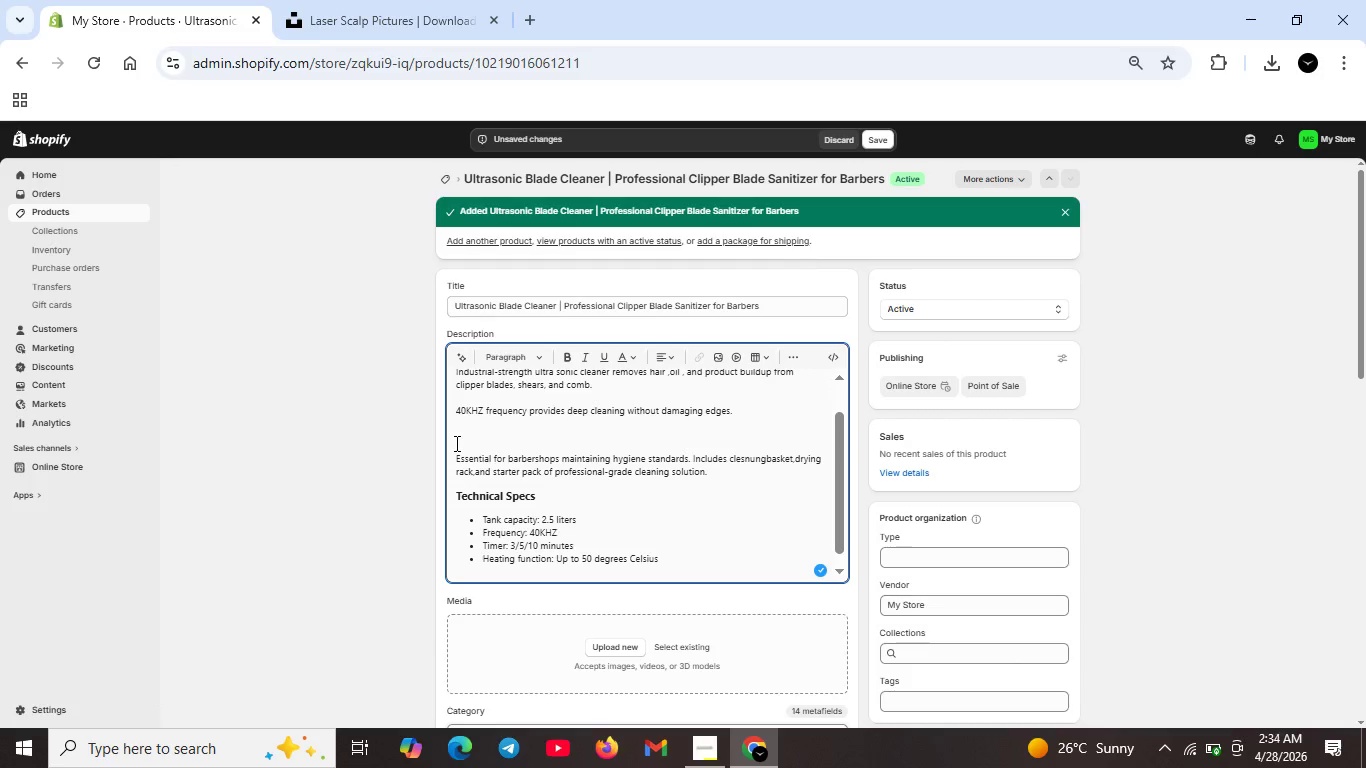 
key(Backspace)
 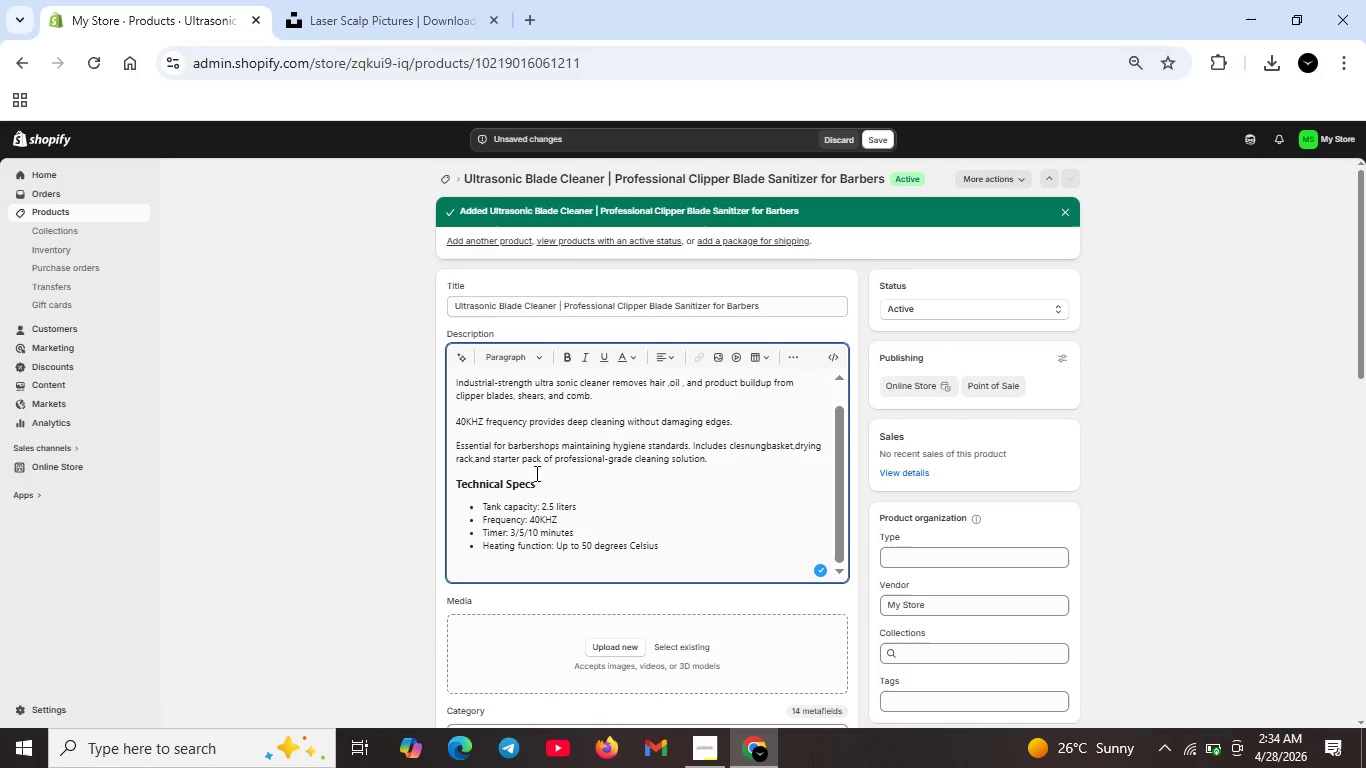 
scroll: coordinate [598, 503], scroll_direction: down, amount: 2.0
 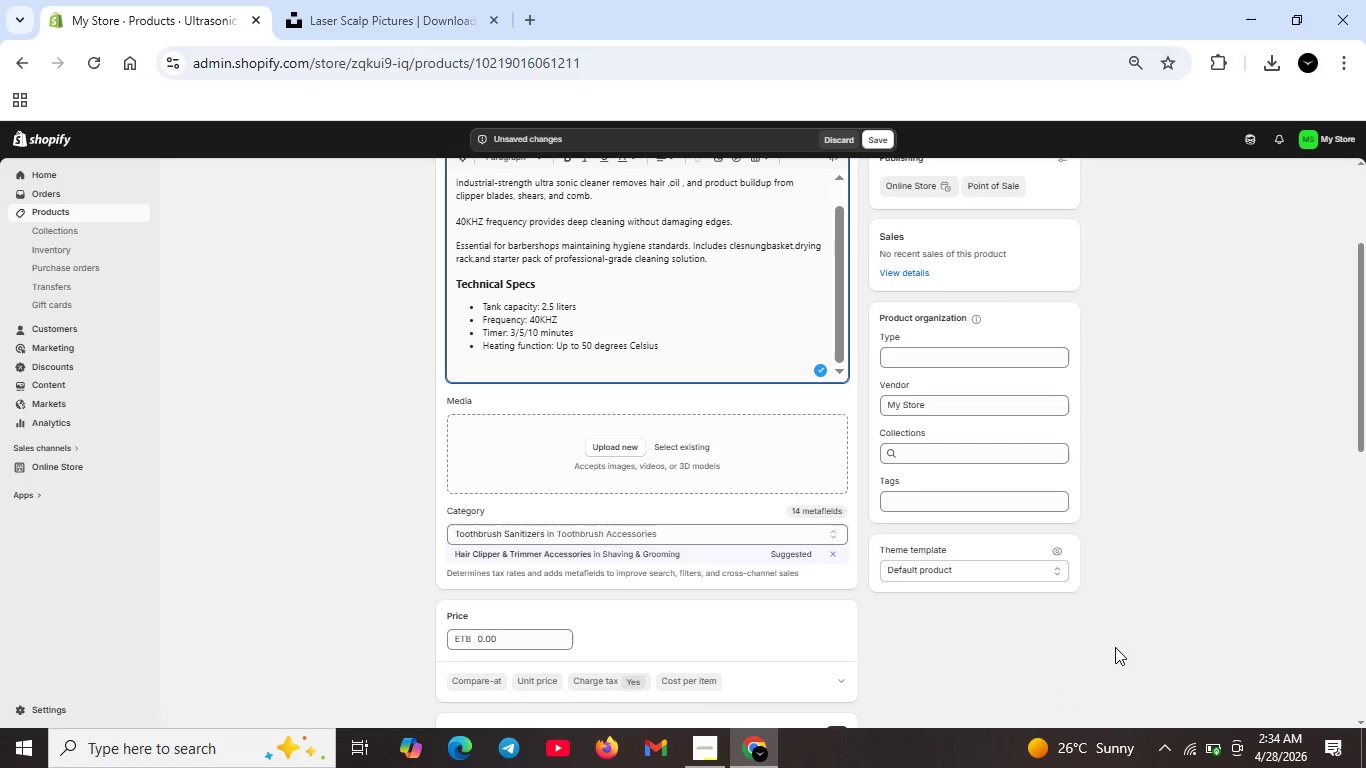 
left_click([1353, 741])
 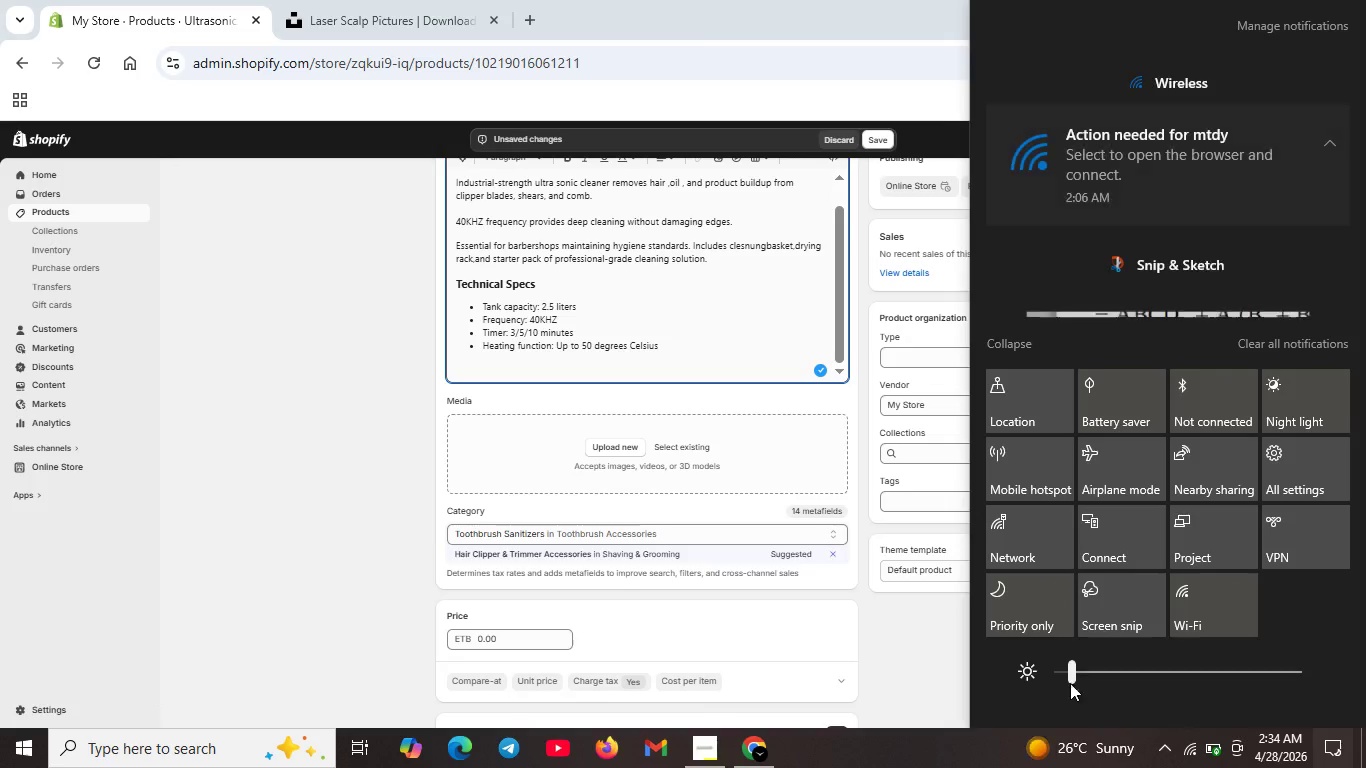 
left_click_drag(start_coordinate=[1068, 675], to_coordinate=[1029, 682])
 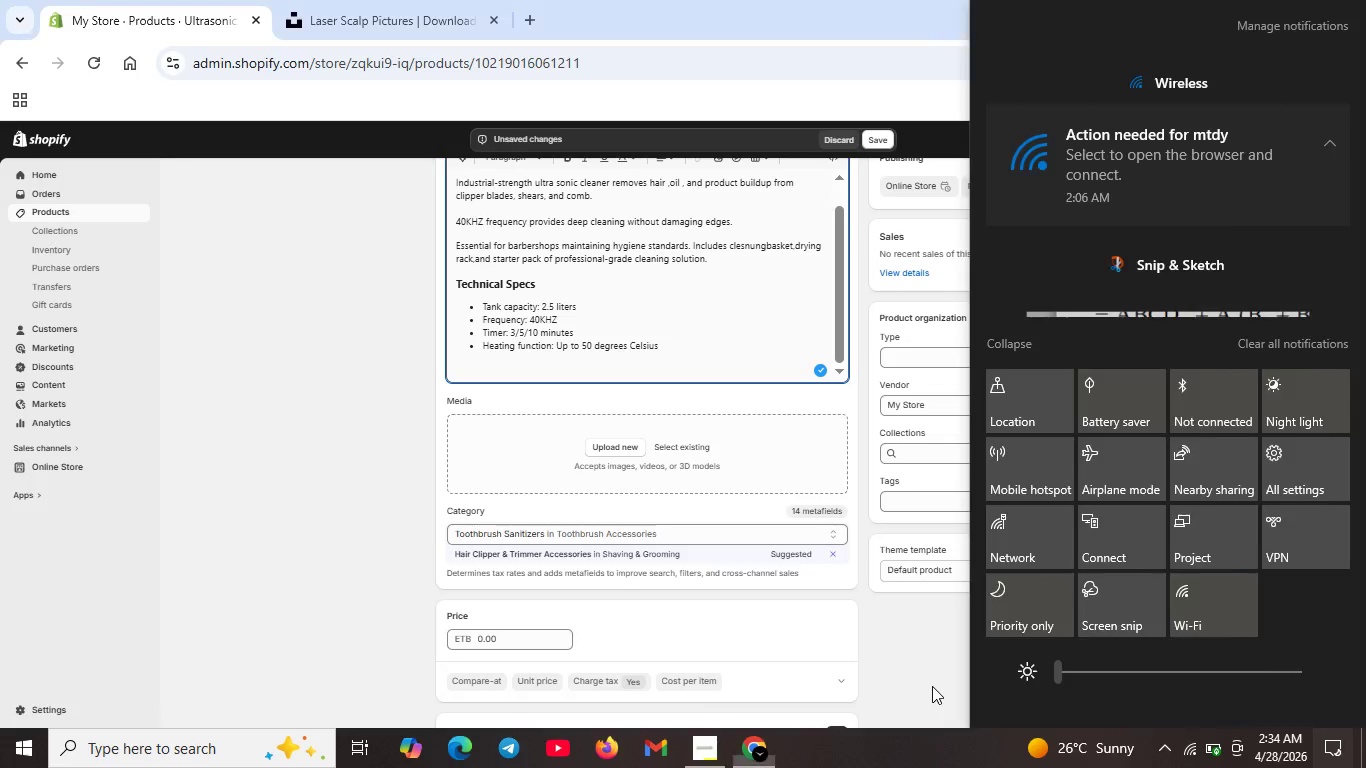 
left_click([932, 686])
 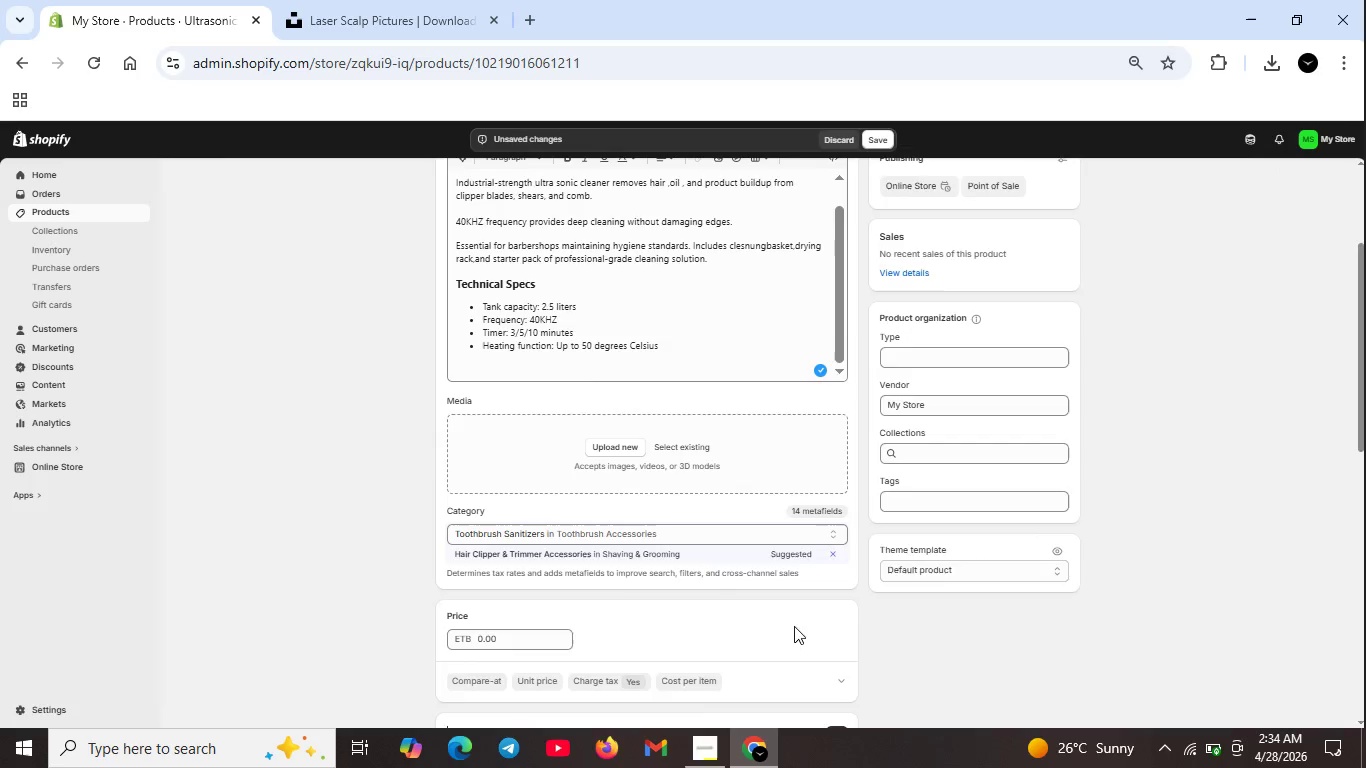 
scroll: coordinate [776, 615], scroll_direction: up, amount: 4.0
 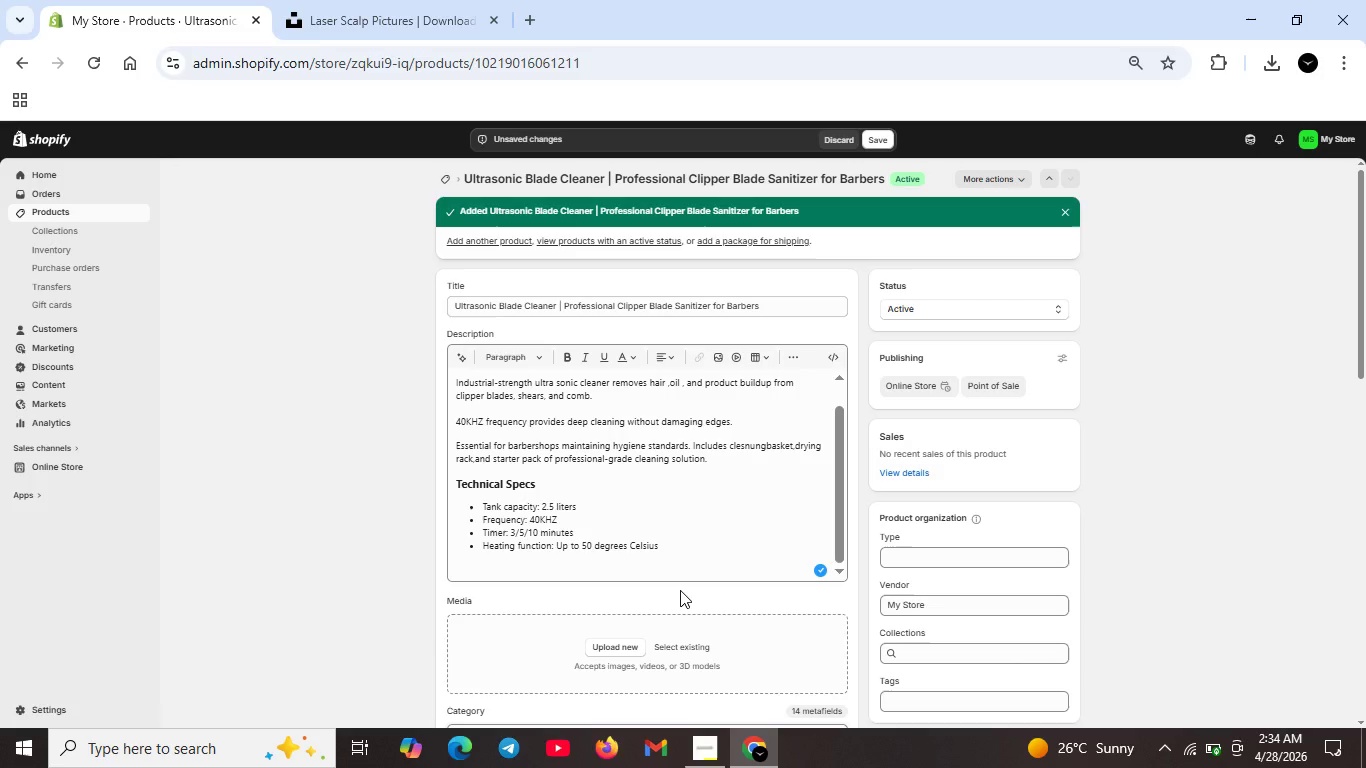 
scroll: coordinate [591, 568], scroll_direction: down, amount: 3.0
 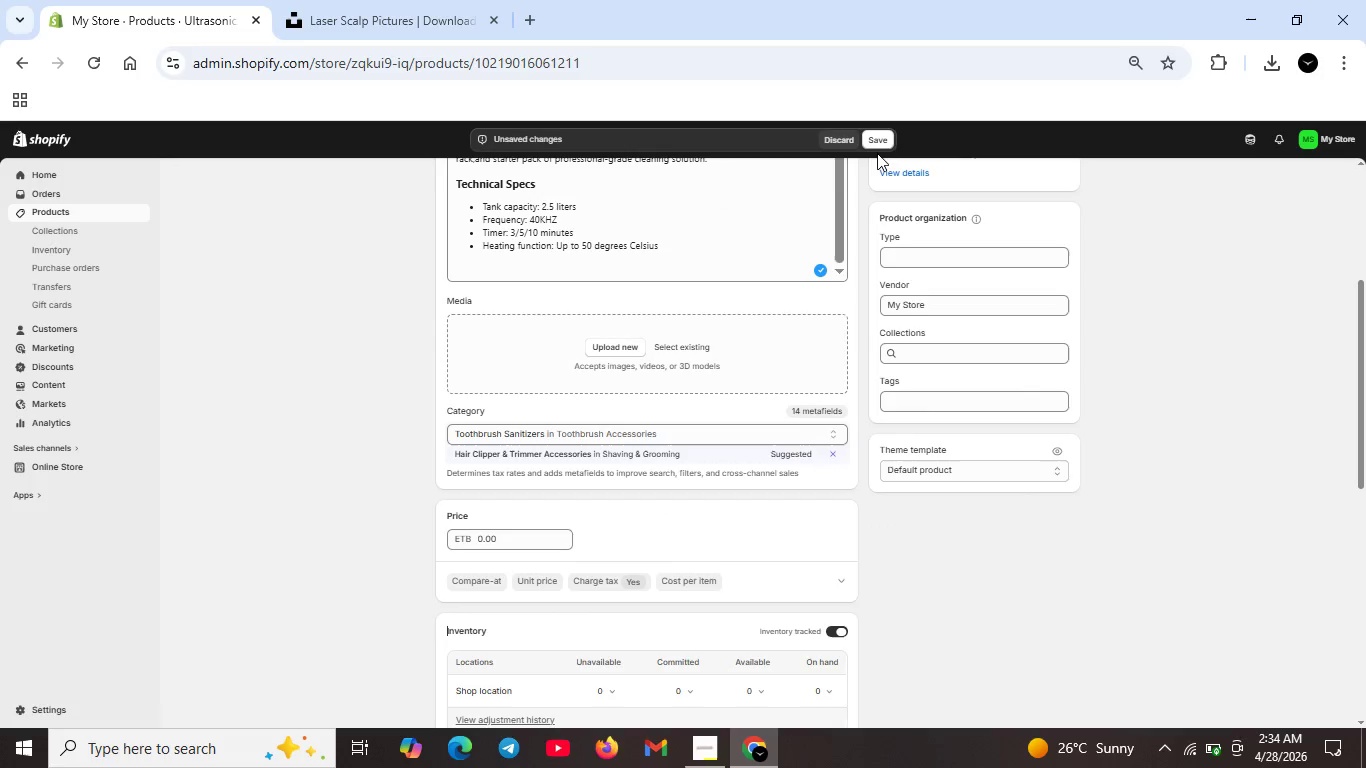 
left_click([879, 136])
 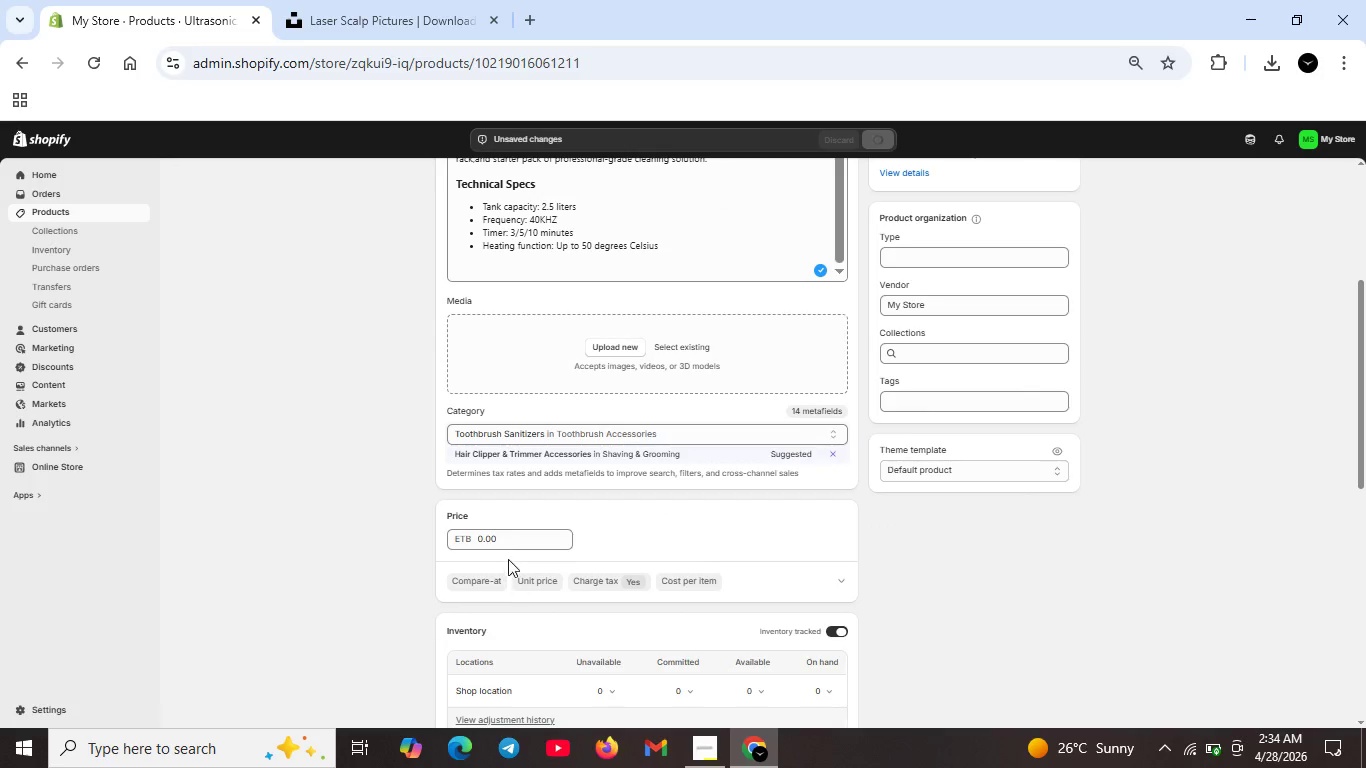 
left_click([510, 541])
 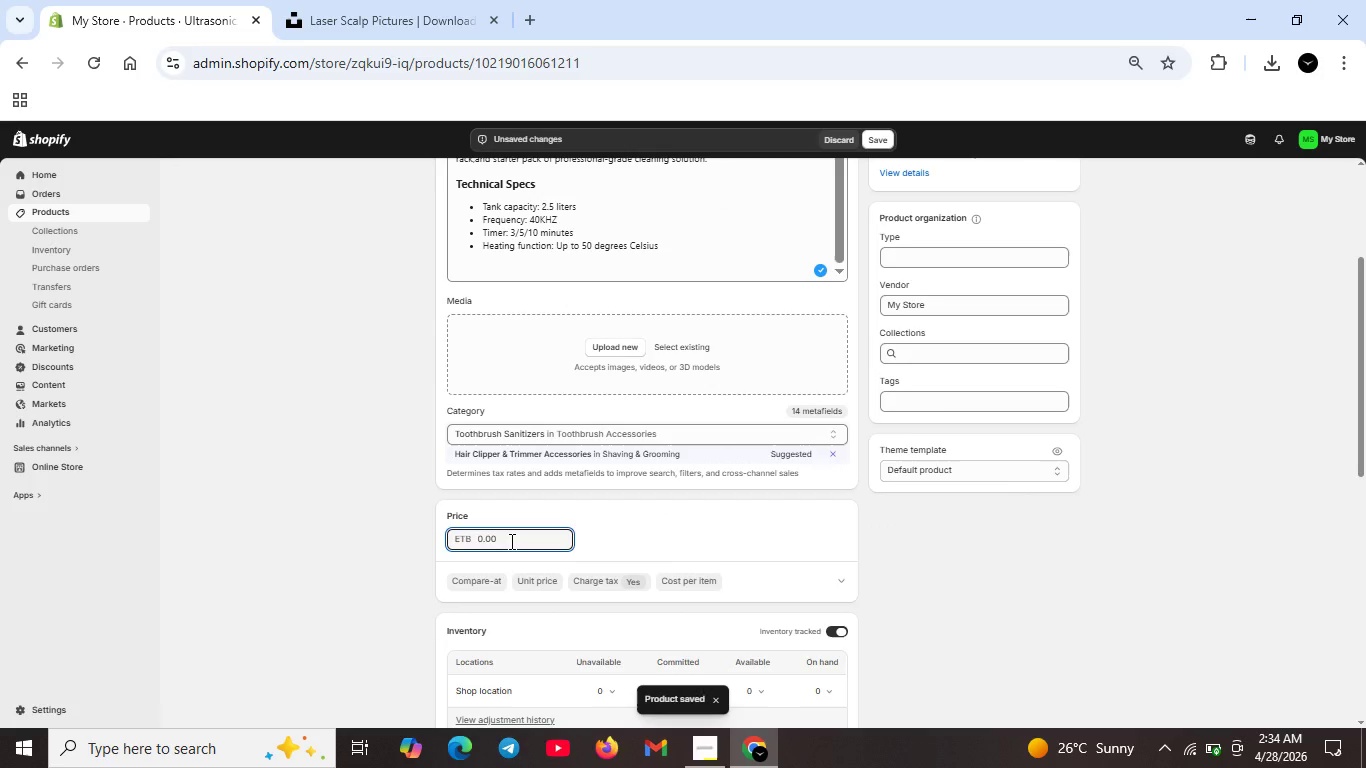 
type(129)
 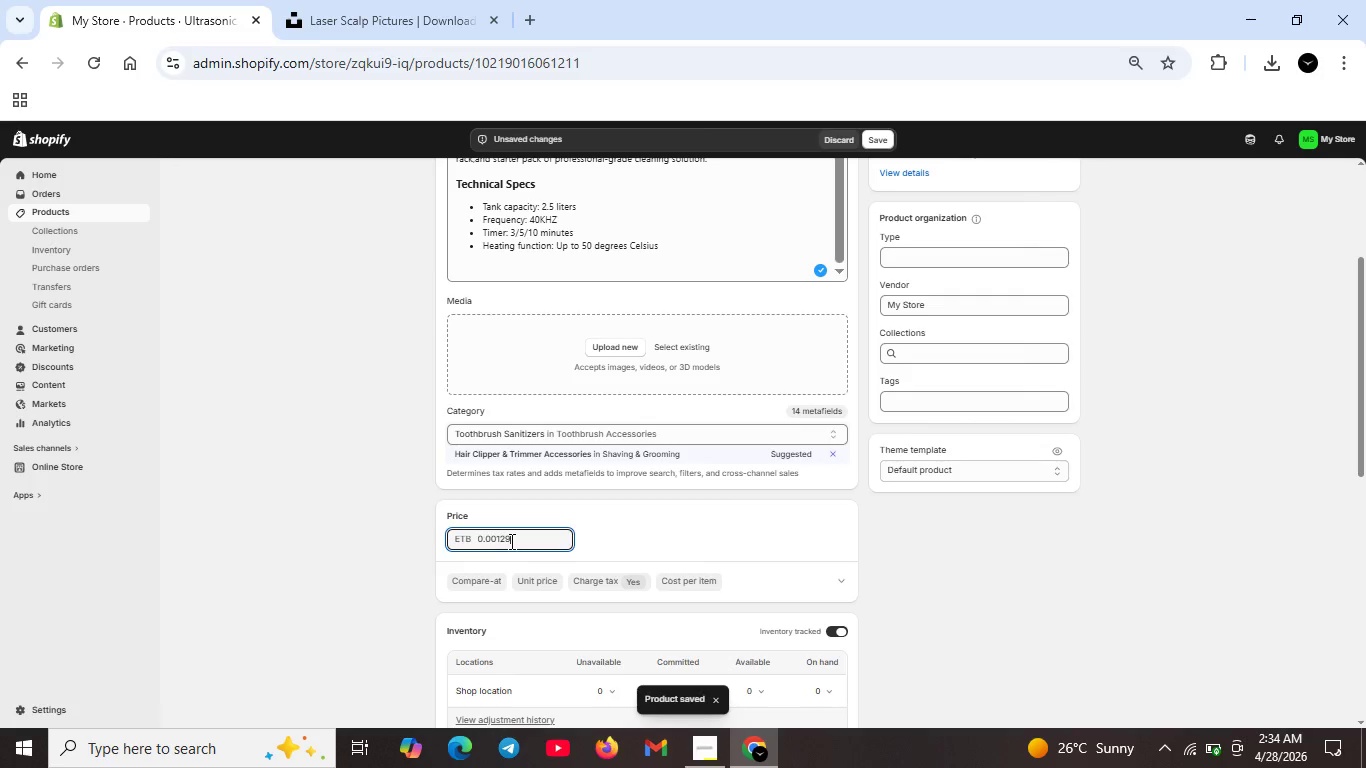 
key(Control+A)
 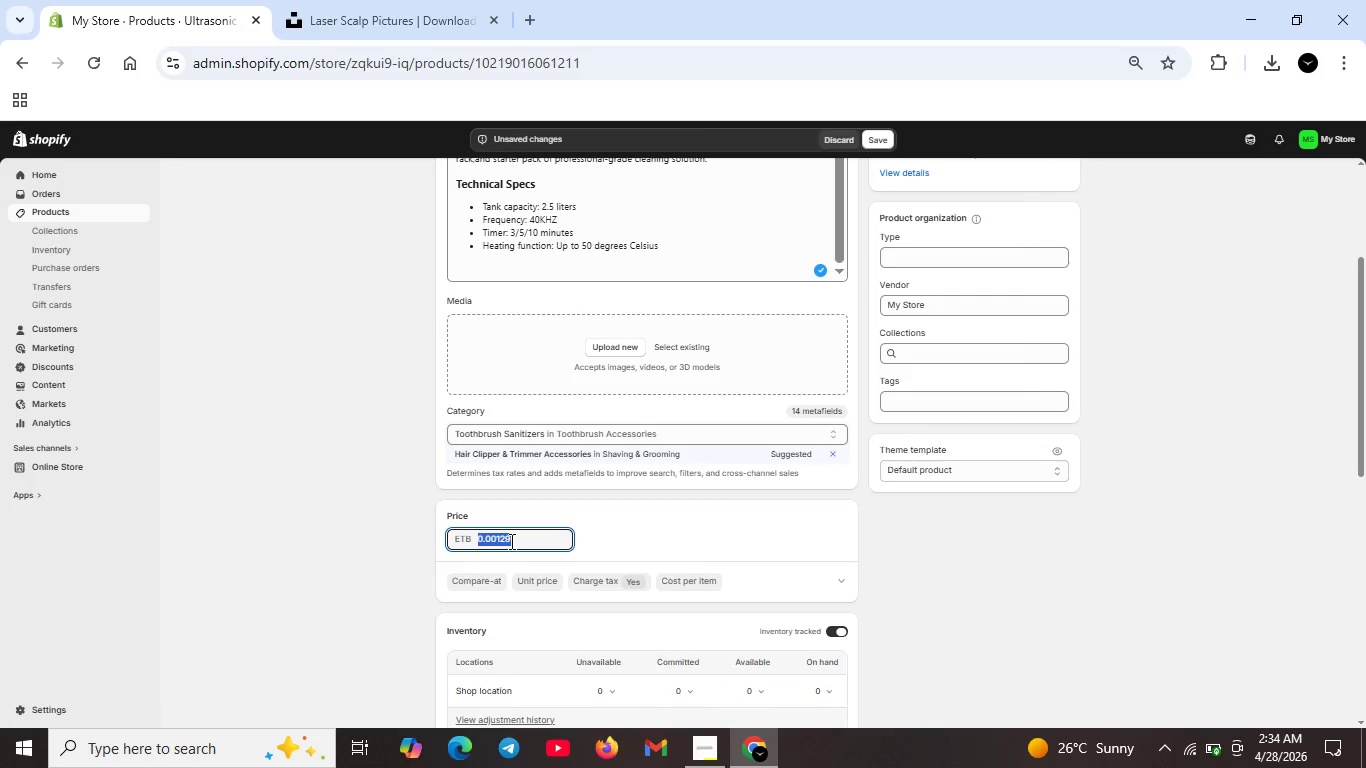 
key(Backspace)
type(129)
 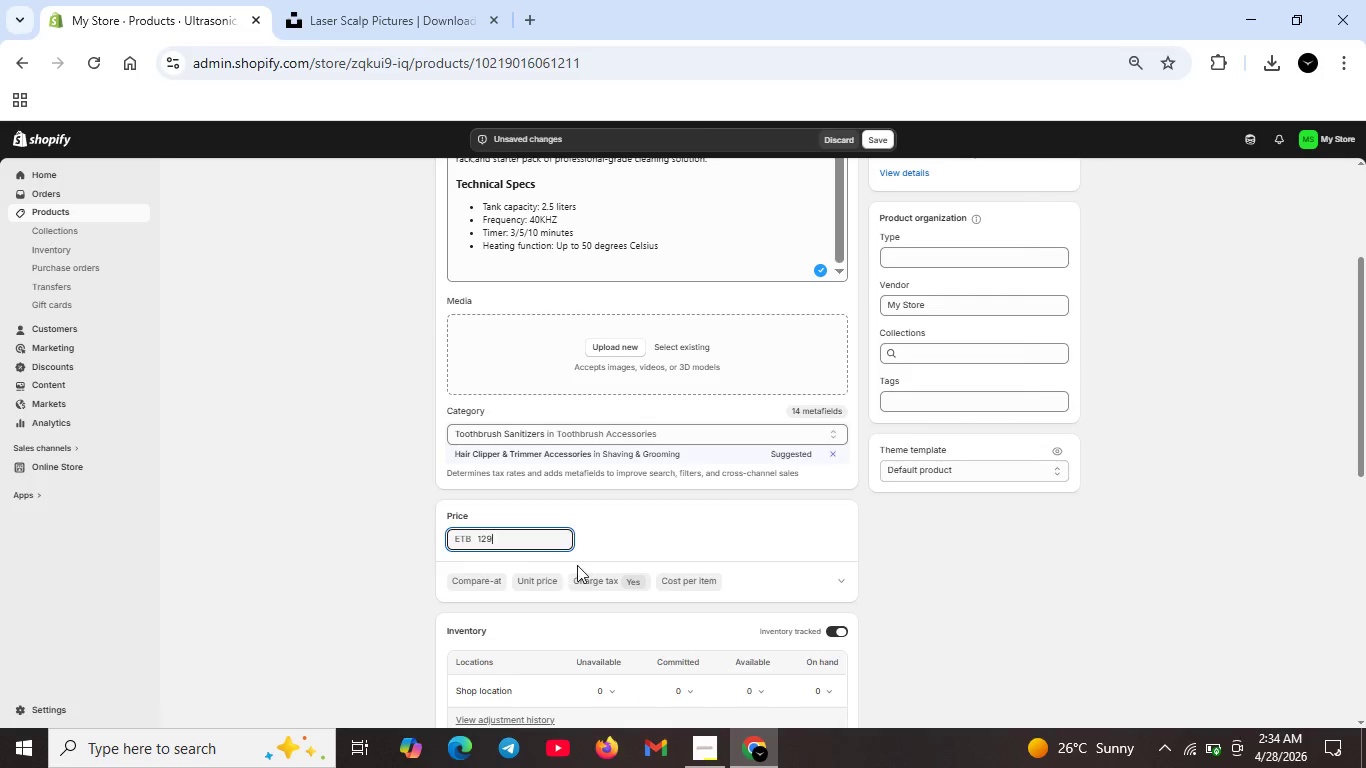 
scroll: coordinate [578, 564], scroll_direction: down, amount: 3.0
 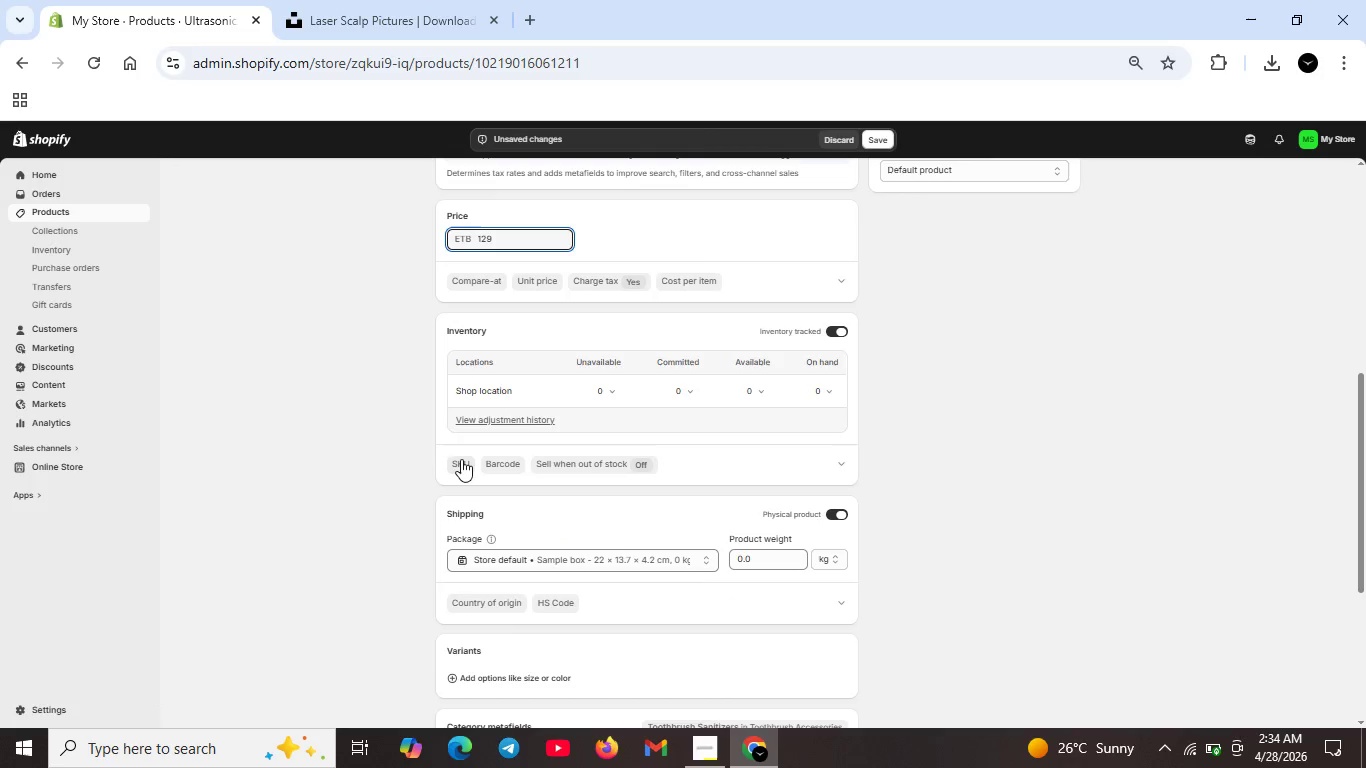 
left_click([460, 460])
 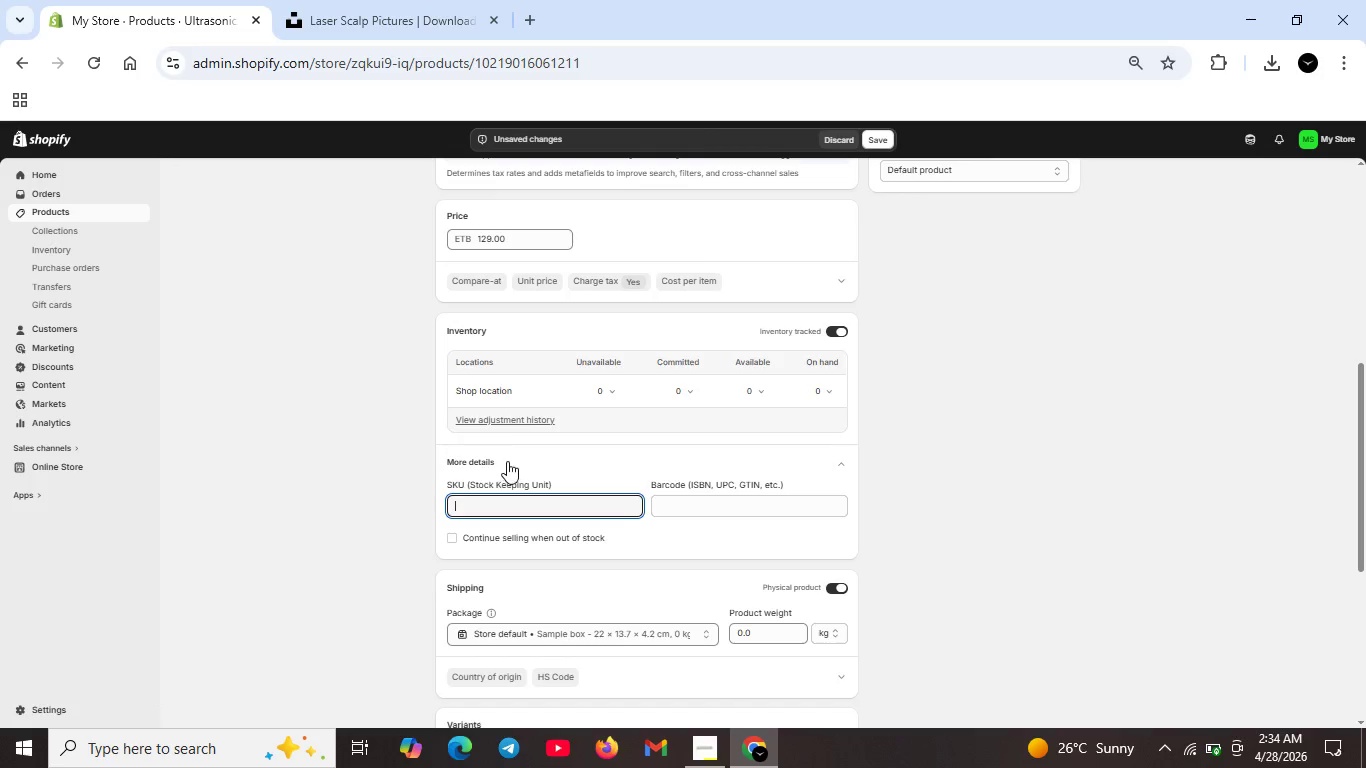 
left_click([514, 510])
 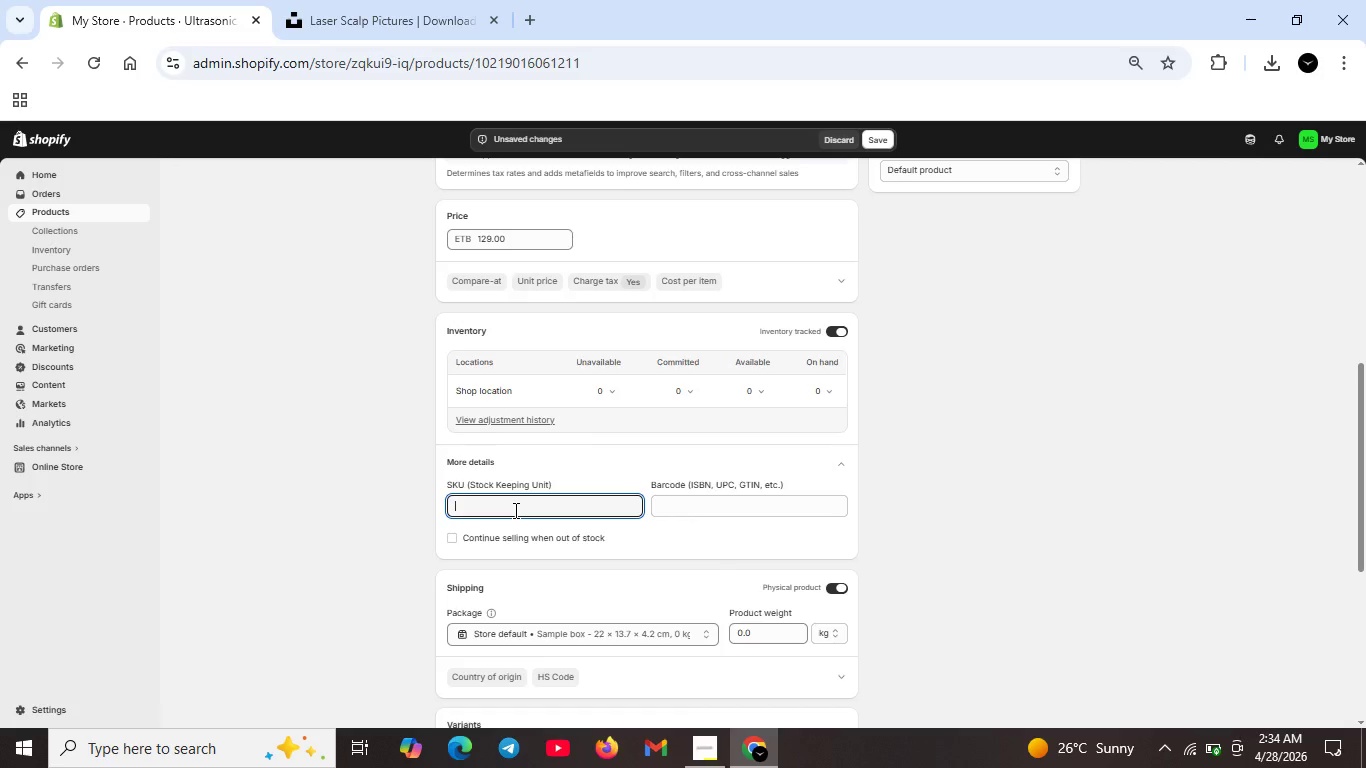 
type(VS-ULTRA-01)
 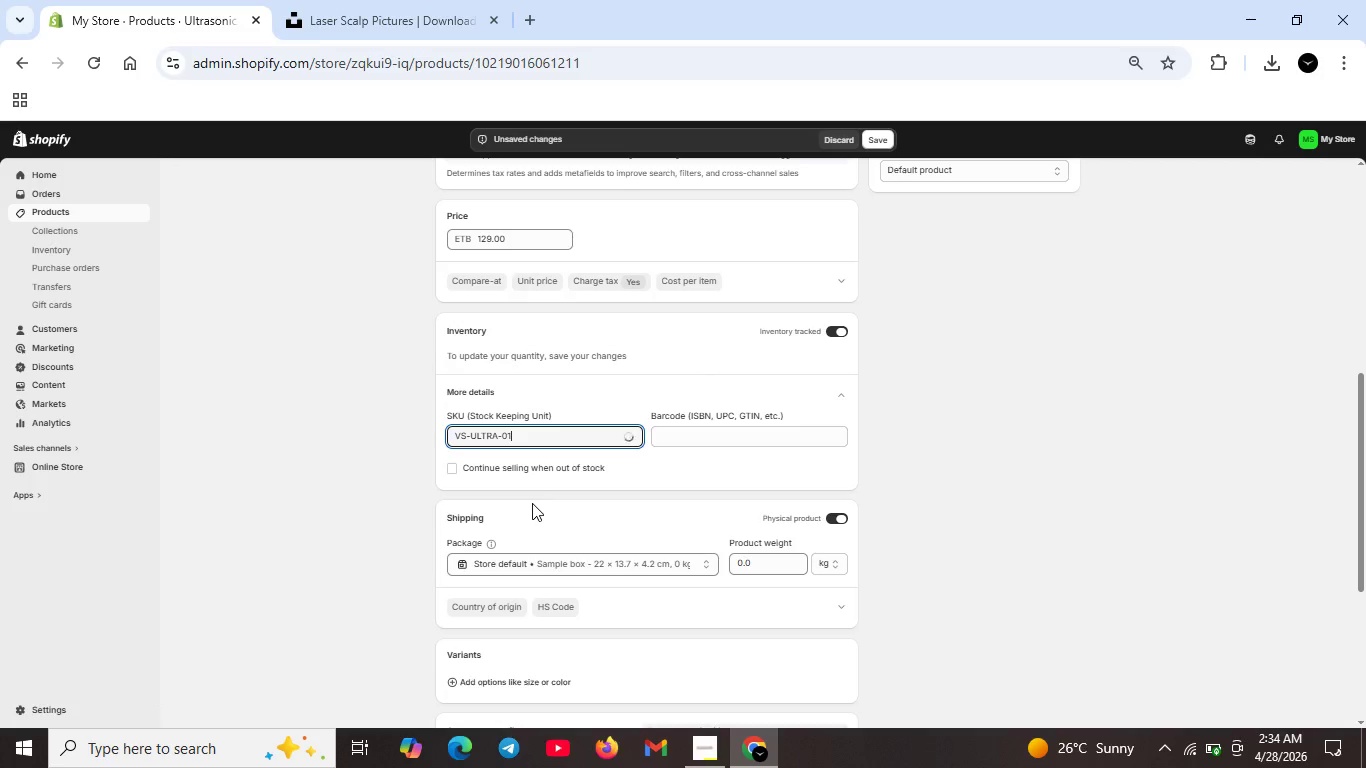 
scroll: coordinate [532, 503], scroll_direction: down, amount: 1.0
 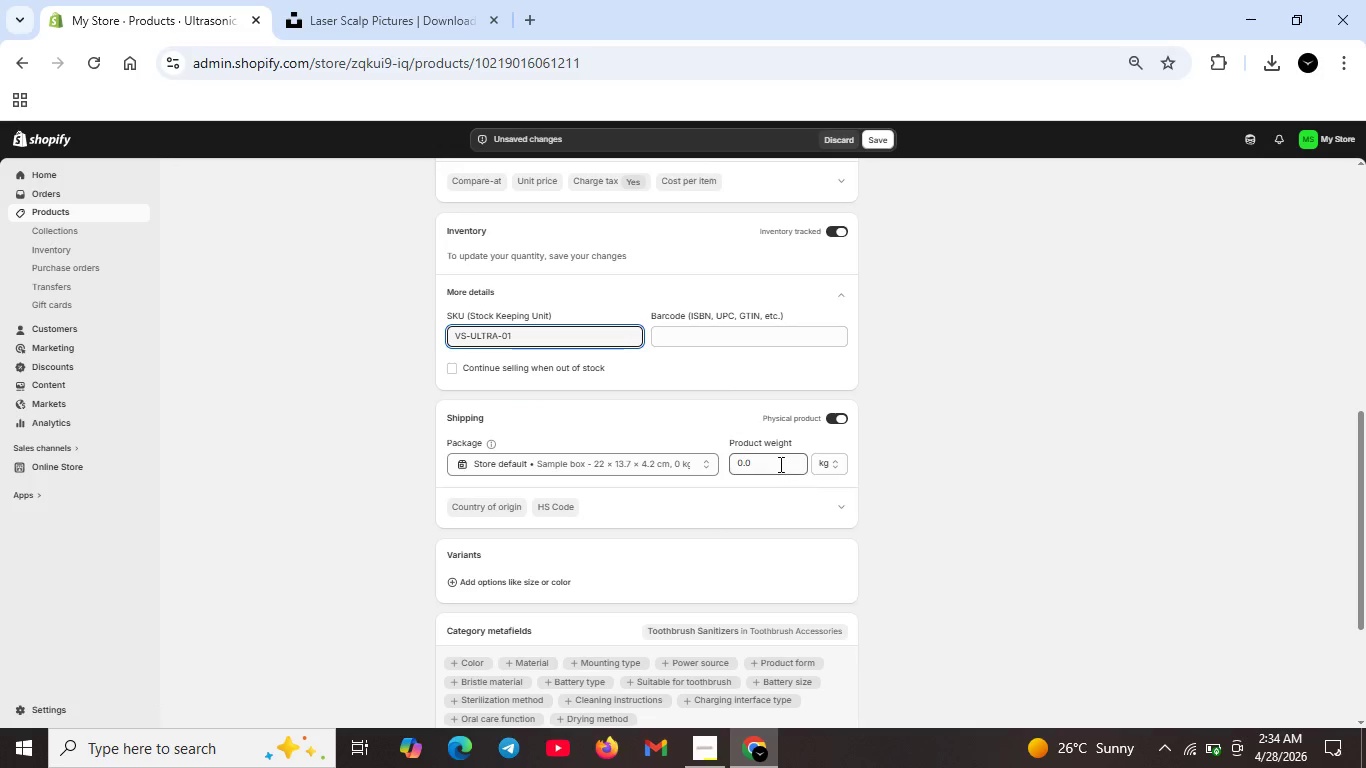 
double_click([779, 464])
 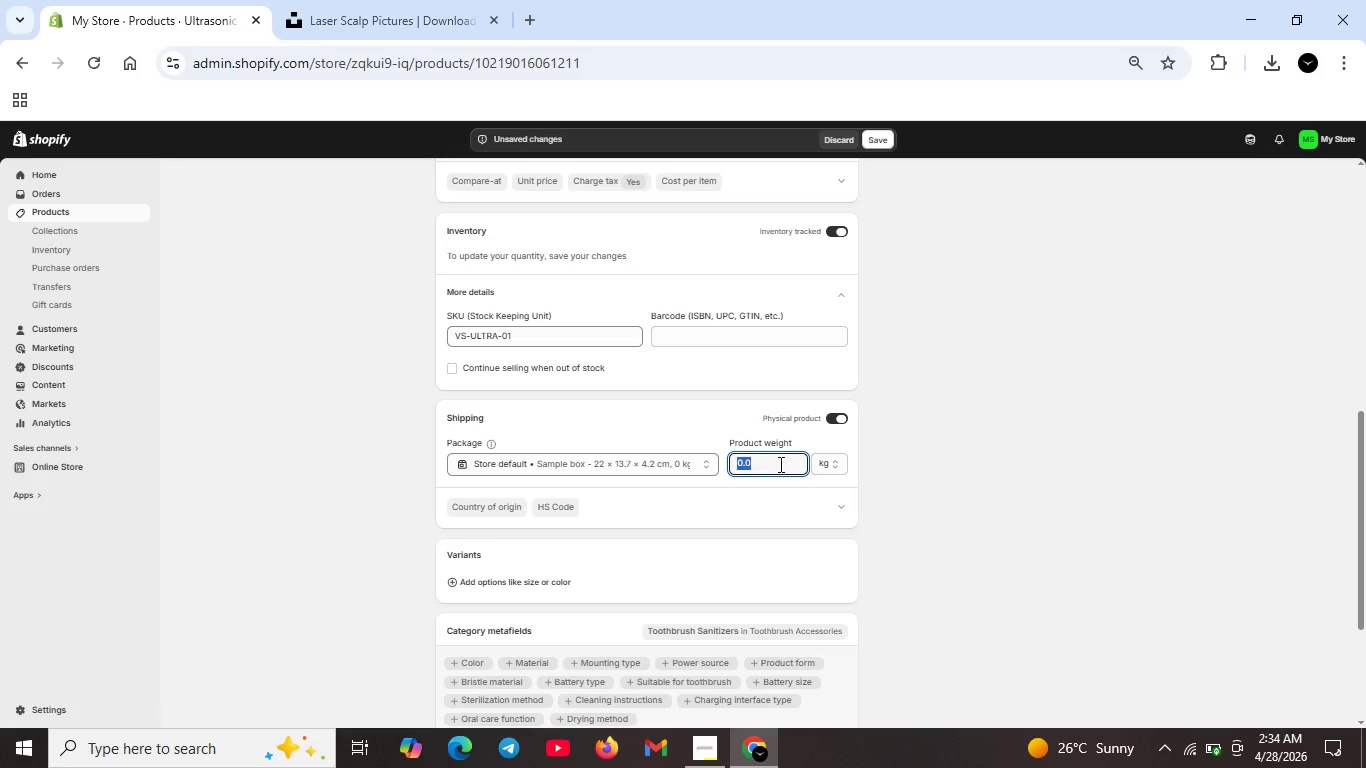 
key(Backspace)
 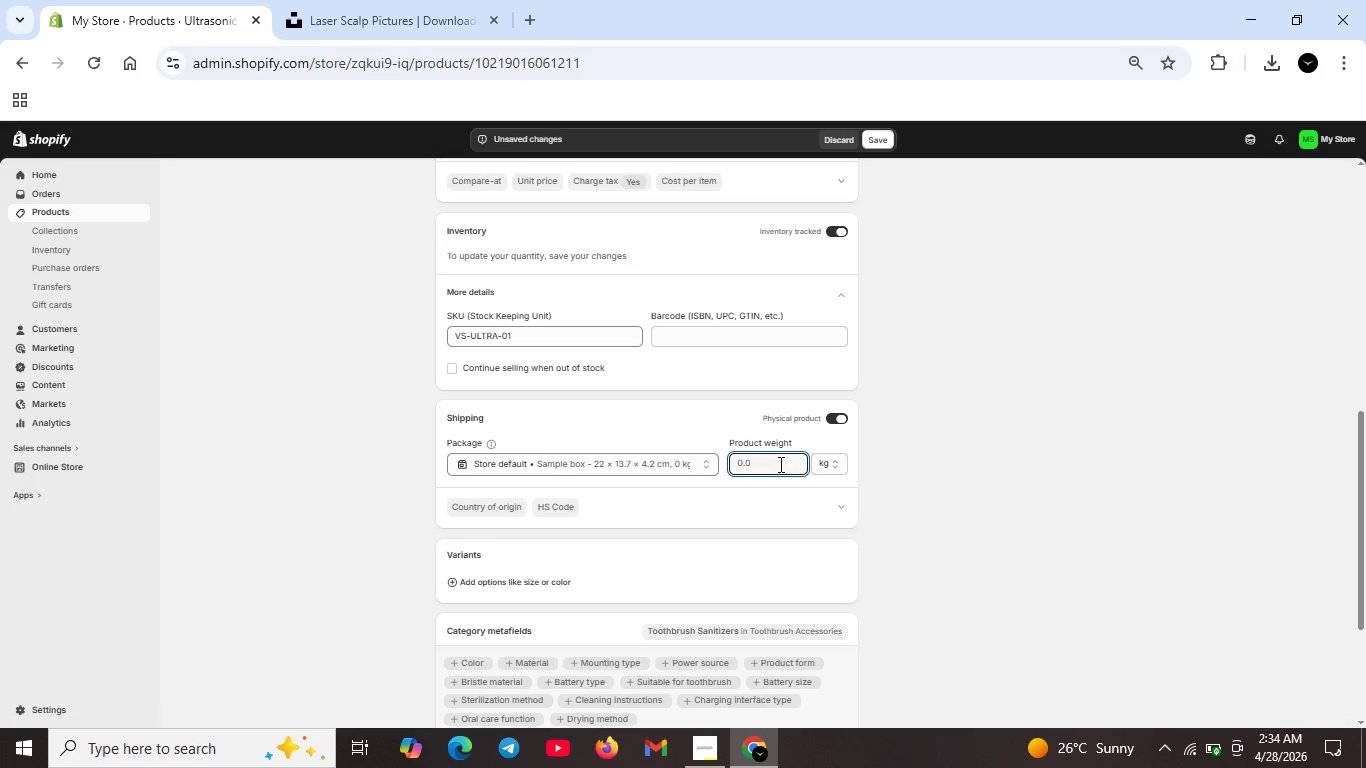 
key(3)
 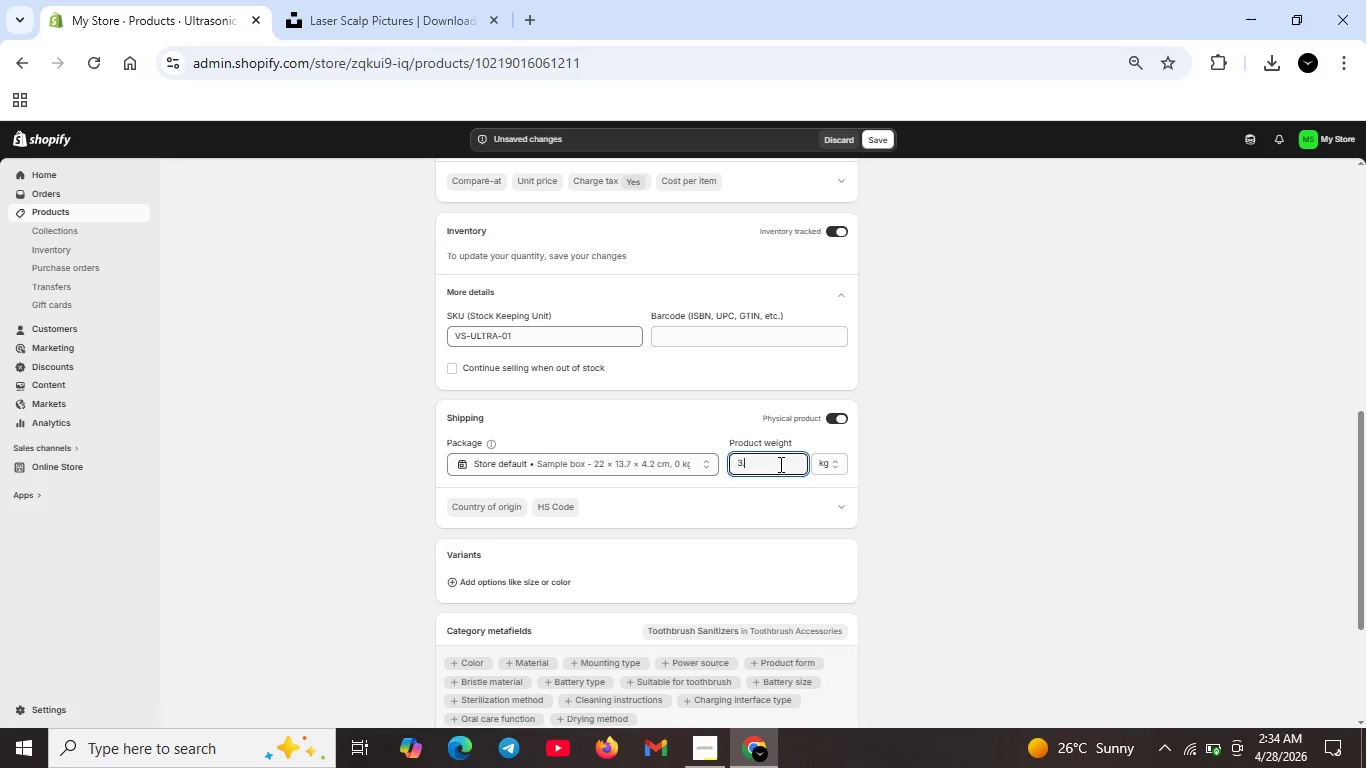 
key(Period)
 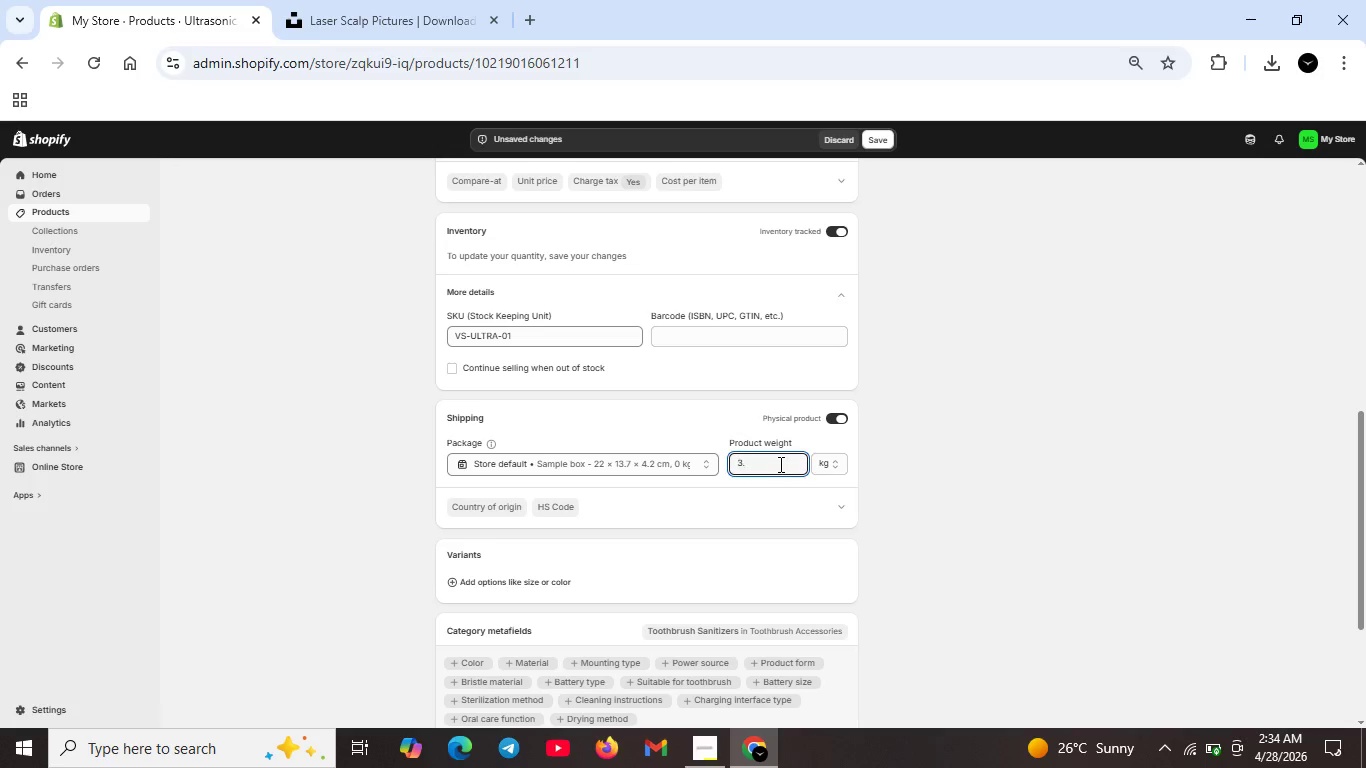 
key(5)
 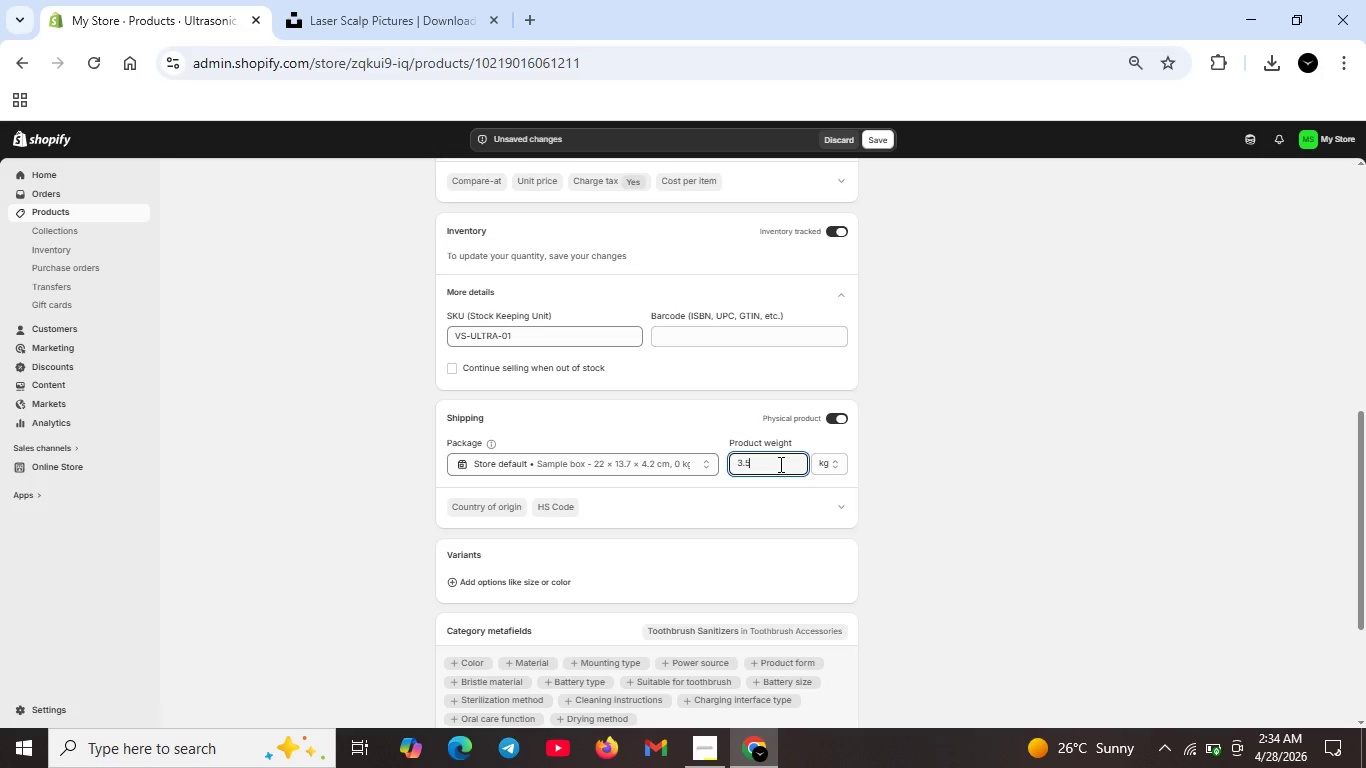 
scroll: coordinate [779, 464], scroll_direction: down, amount: 1.0
 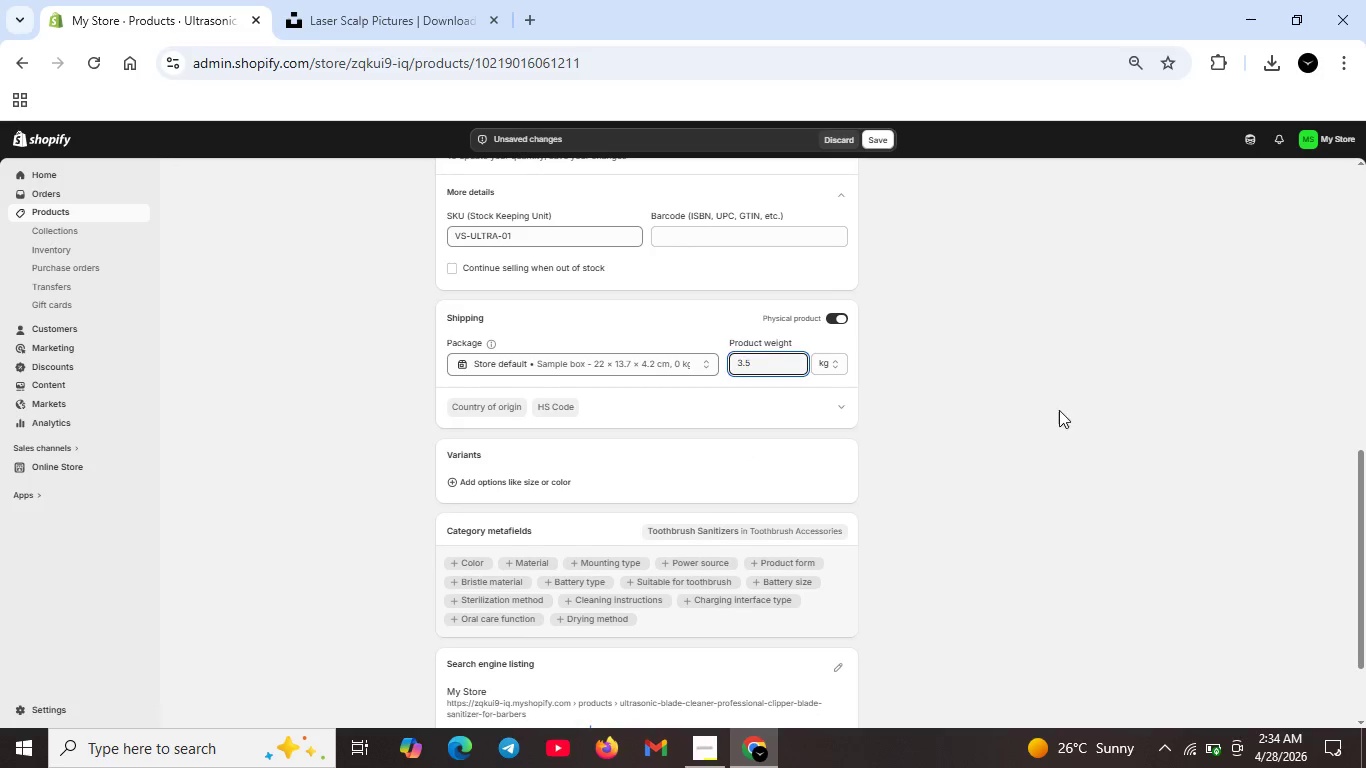 
scroll: coordinate [1059, 410], scroll_direction: up, amount: 4.0
 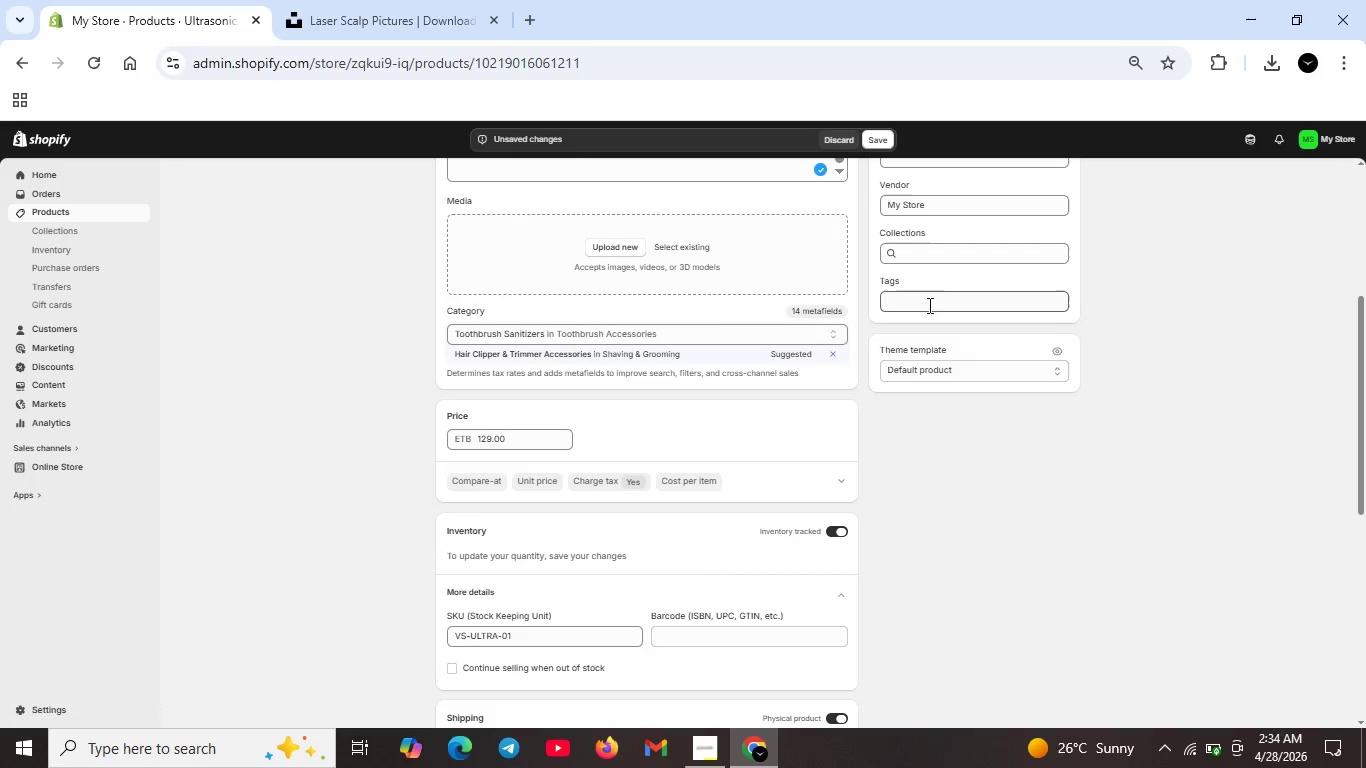 
left_click([941, 305])
 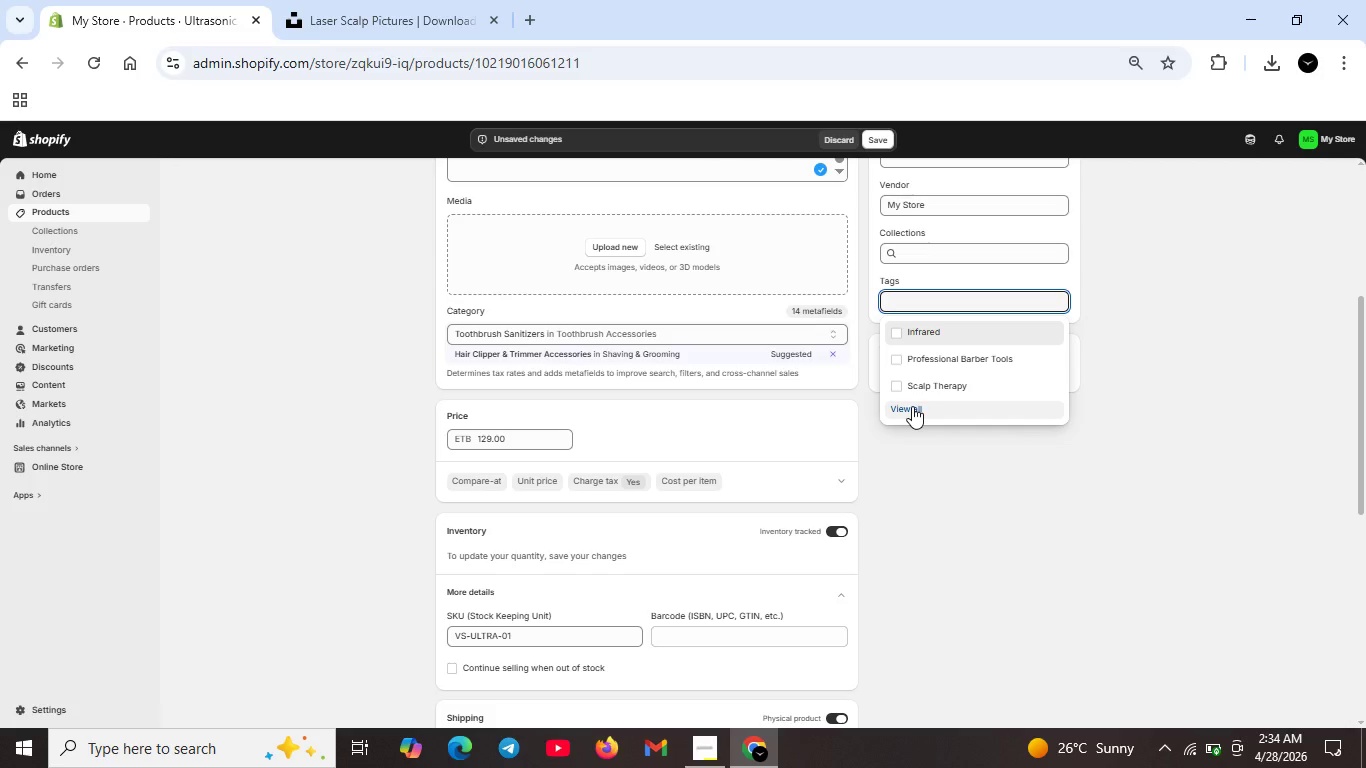 
wait(5.47)
 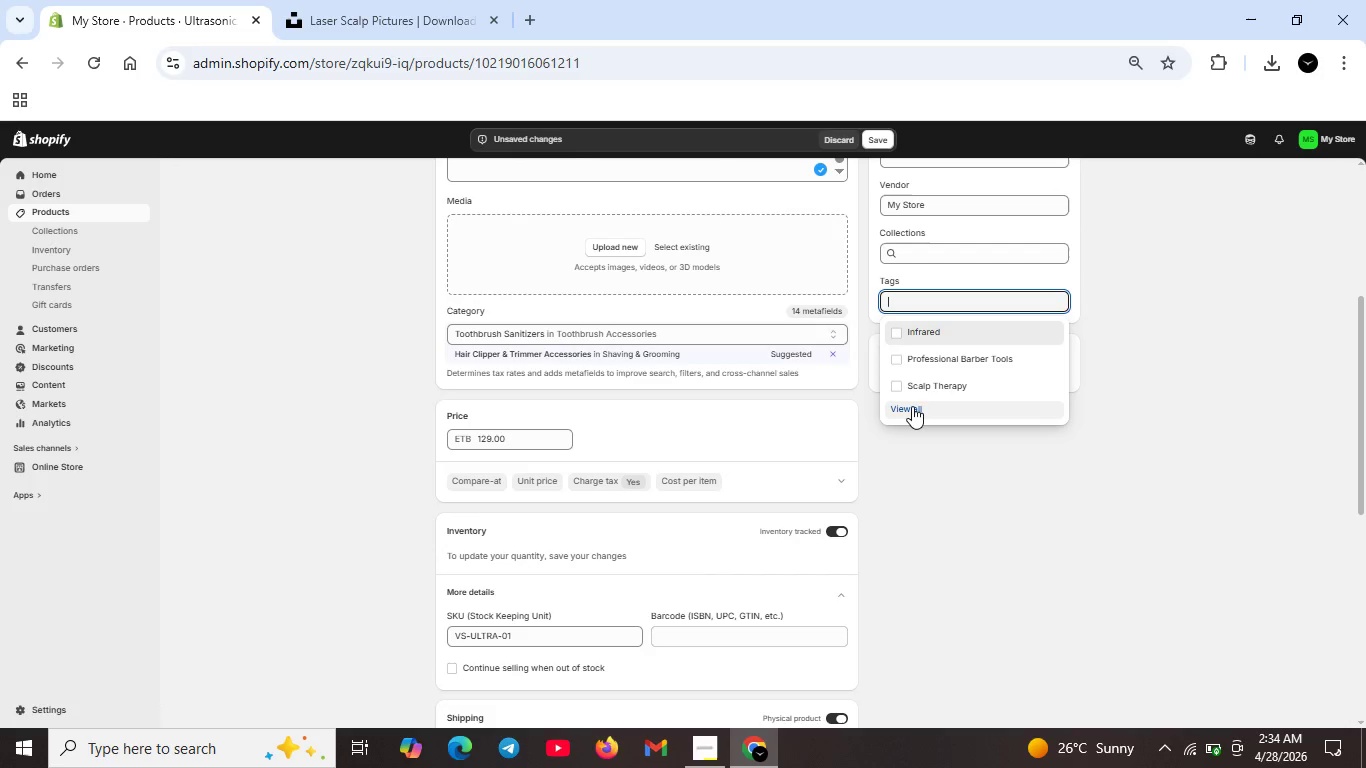 
left_click([912, 406])
 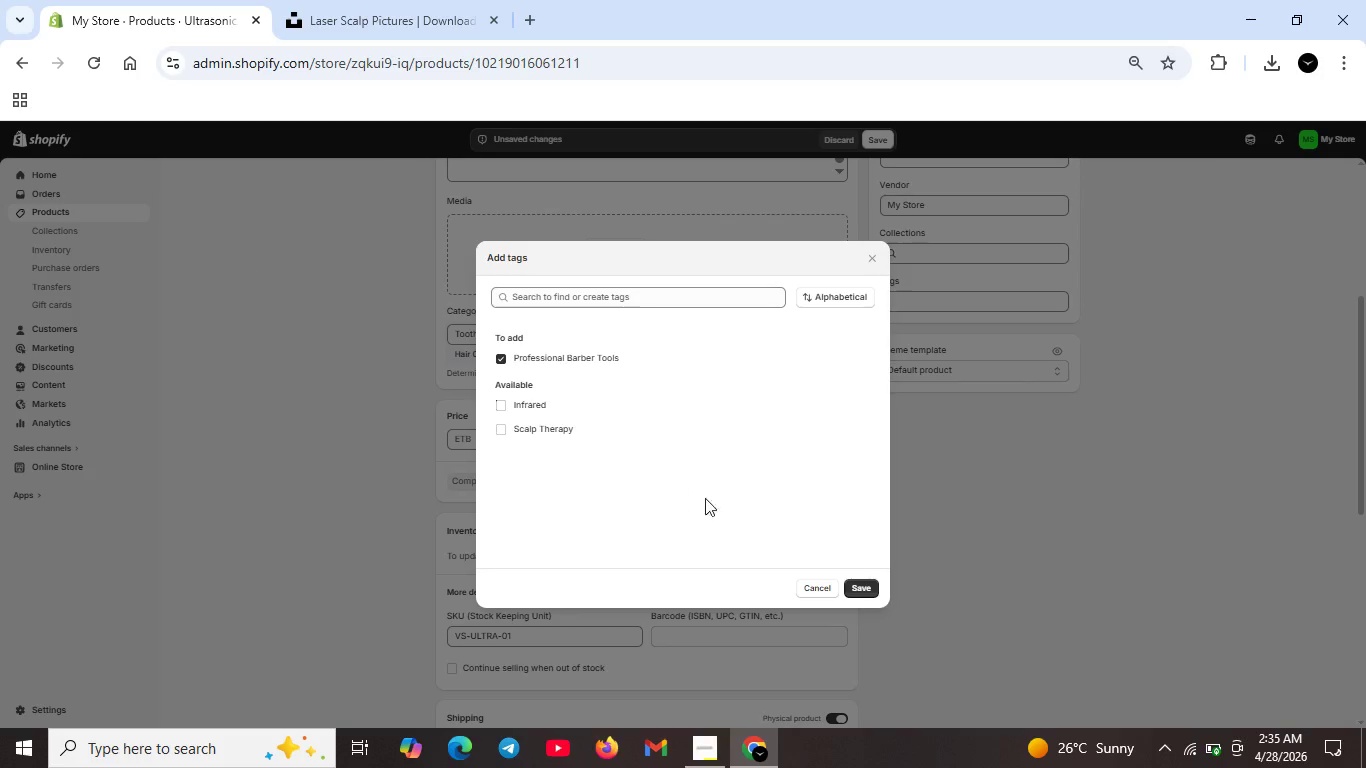 
wait(6.12)
 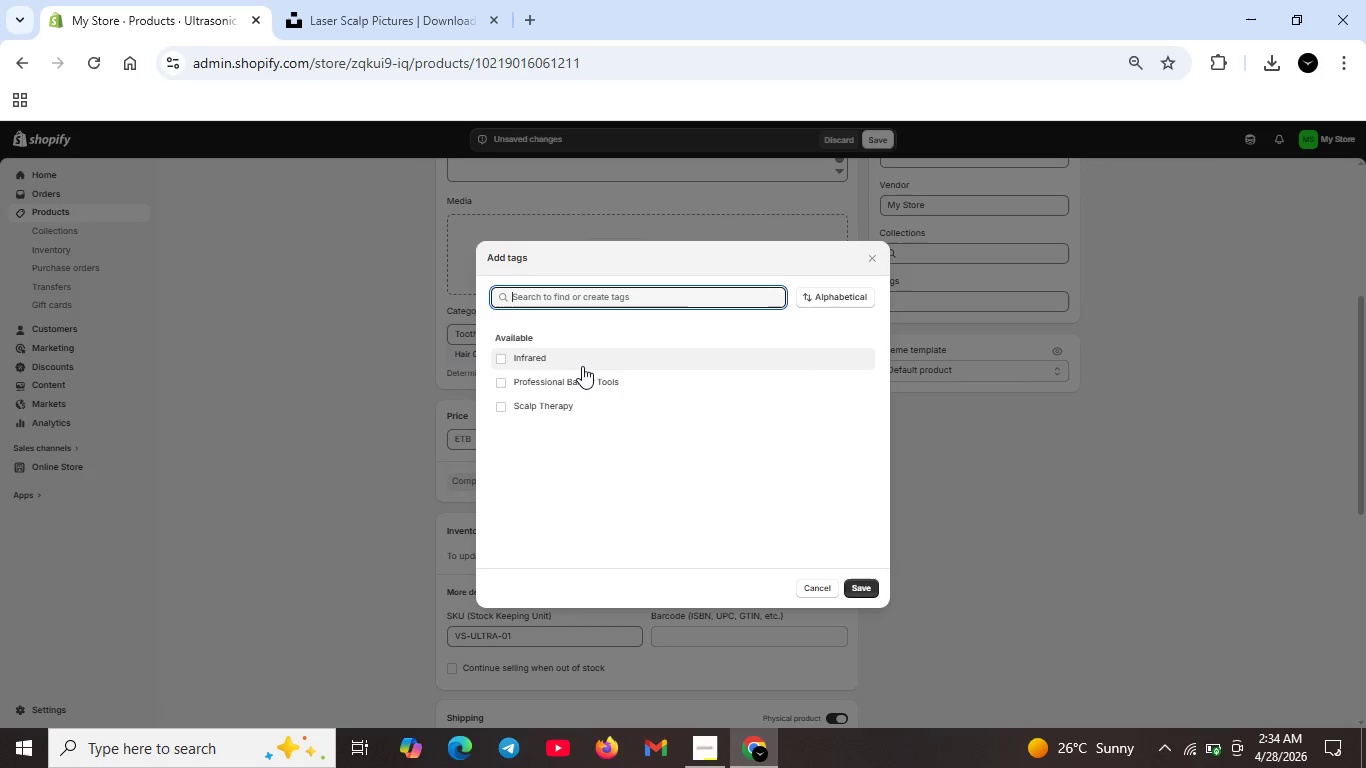 
left_click([868, 585])
 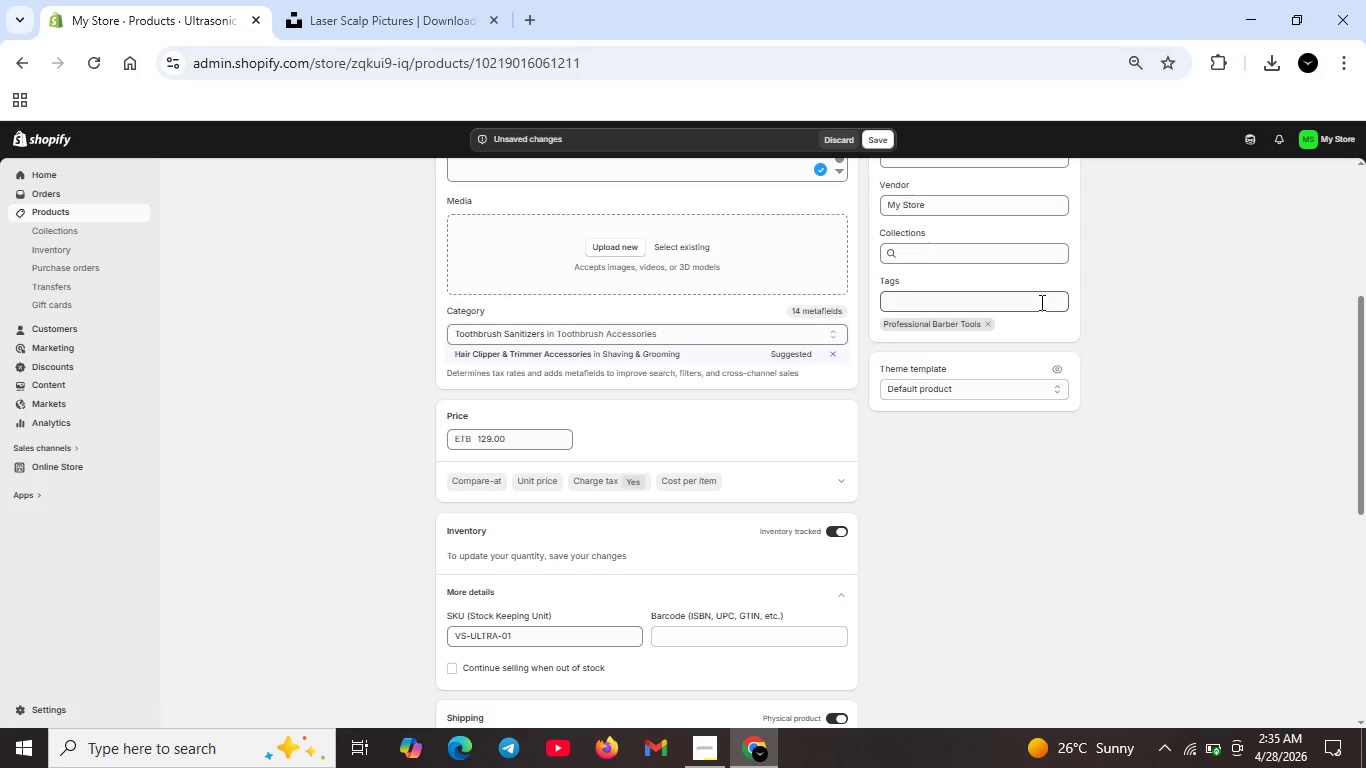 
left_click([1034, 301])
 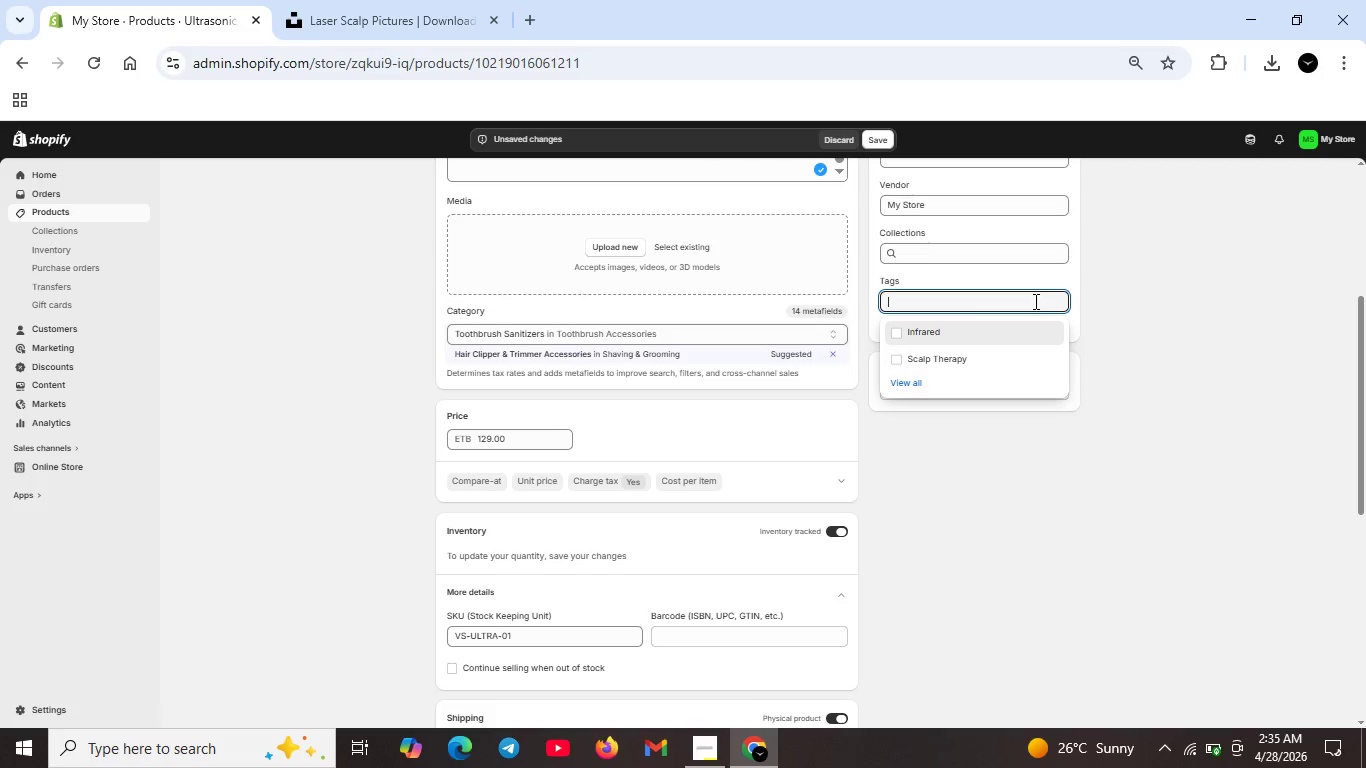 
type(Ultrasoi)
 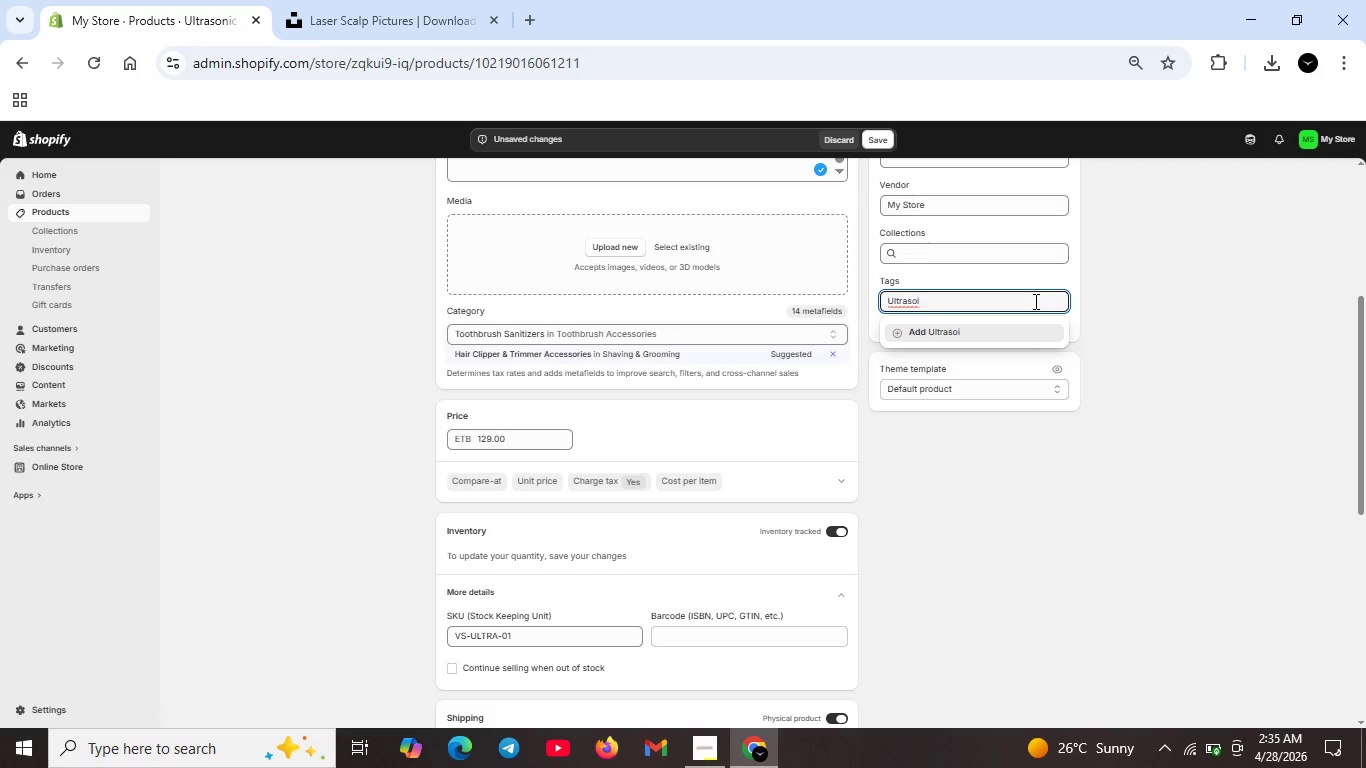 
scroll: coordinate [1034, 301], scroll_direction: none, amount: 0.0
 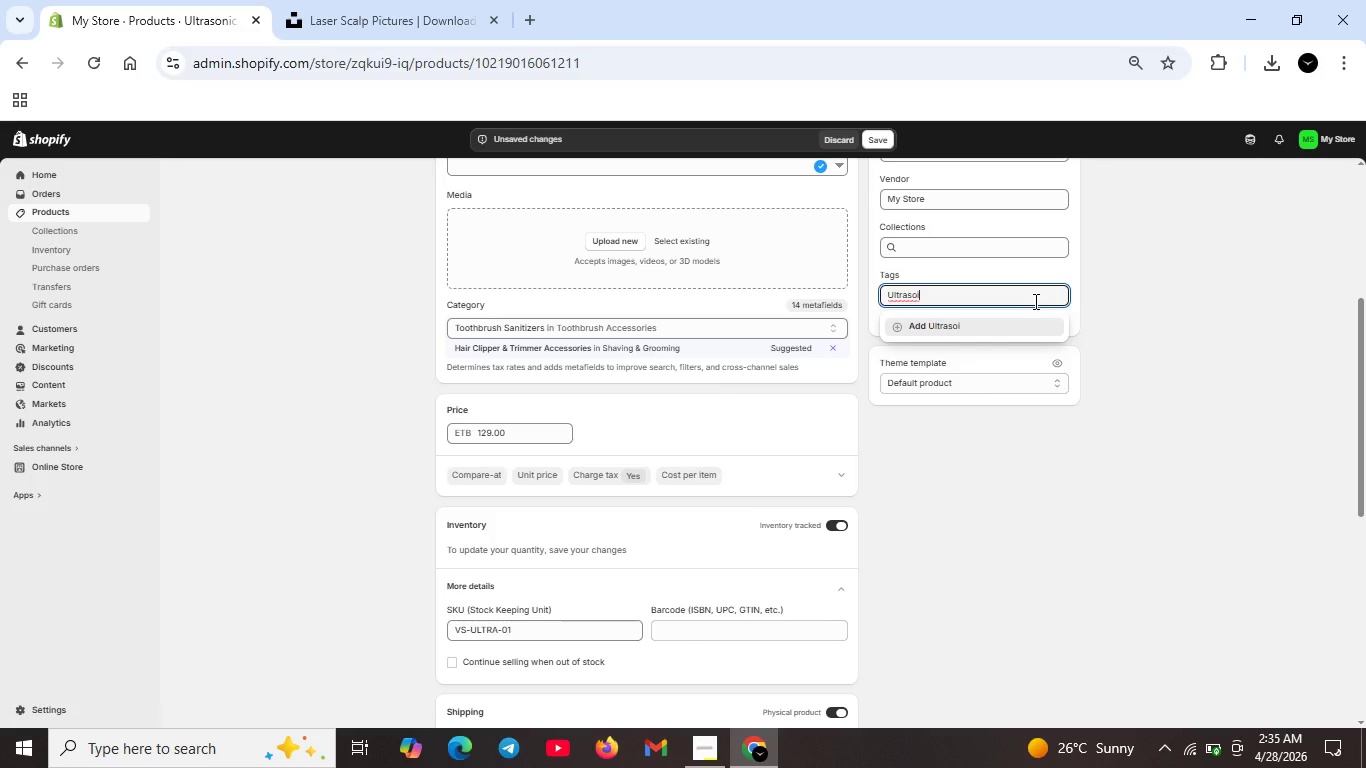 
key(Backspace)
type(nic)
 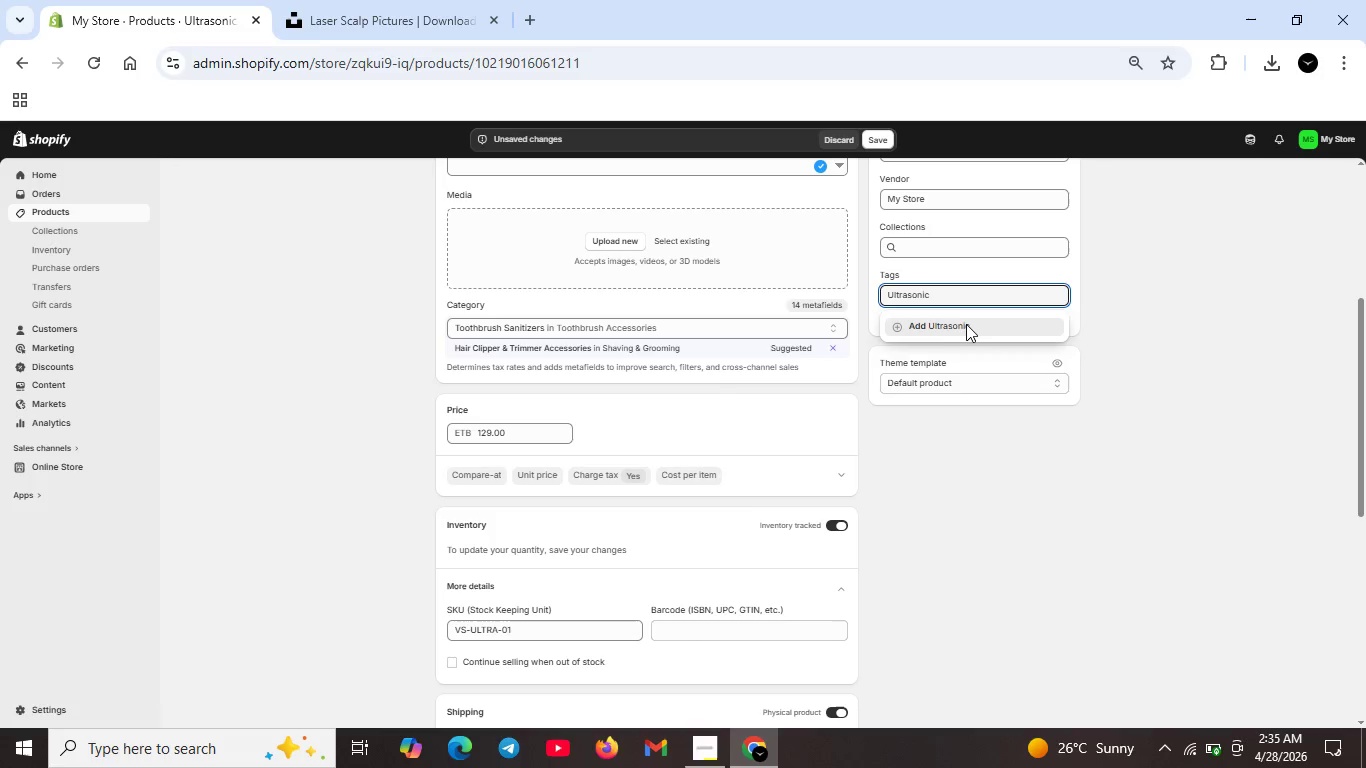 
left_click([964, 325])
 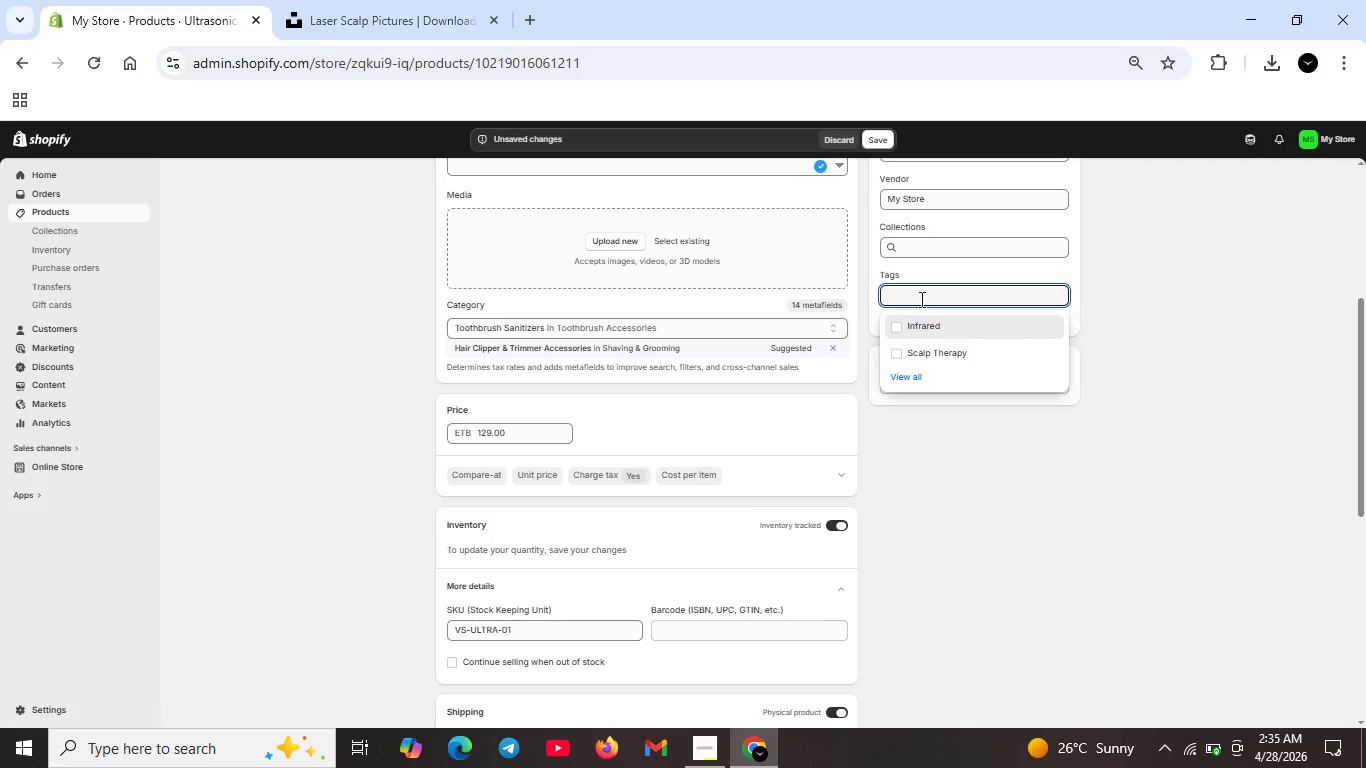 
left_click([920, 296])
 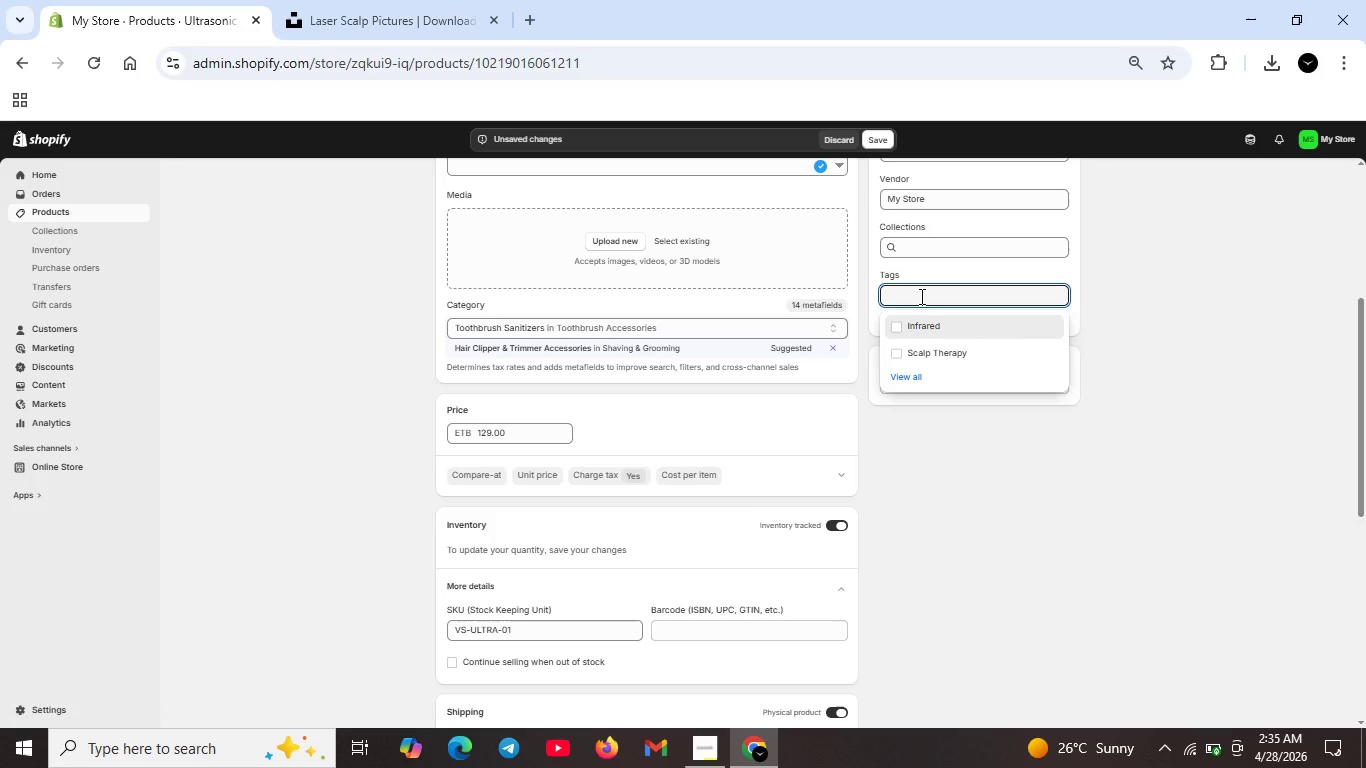 
type(Sanitizer)
 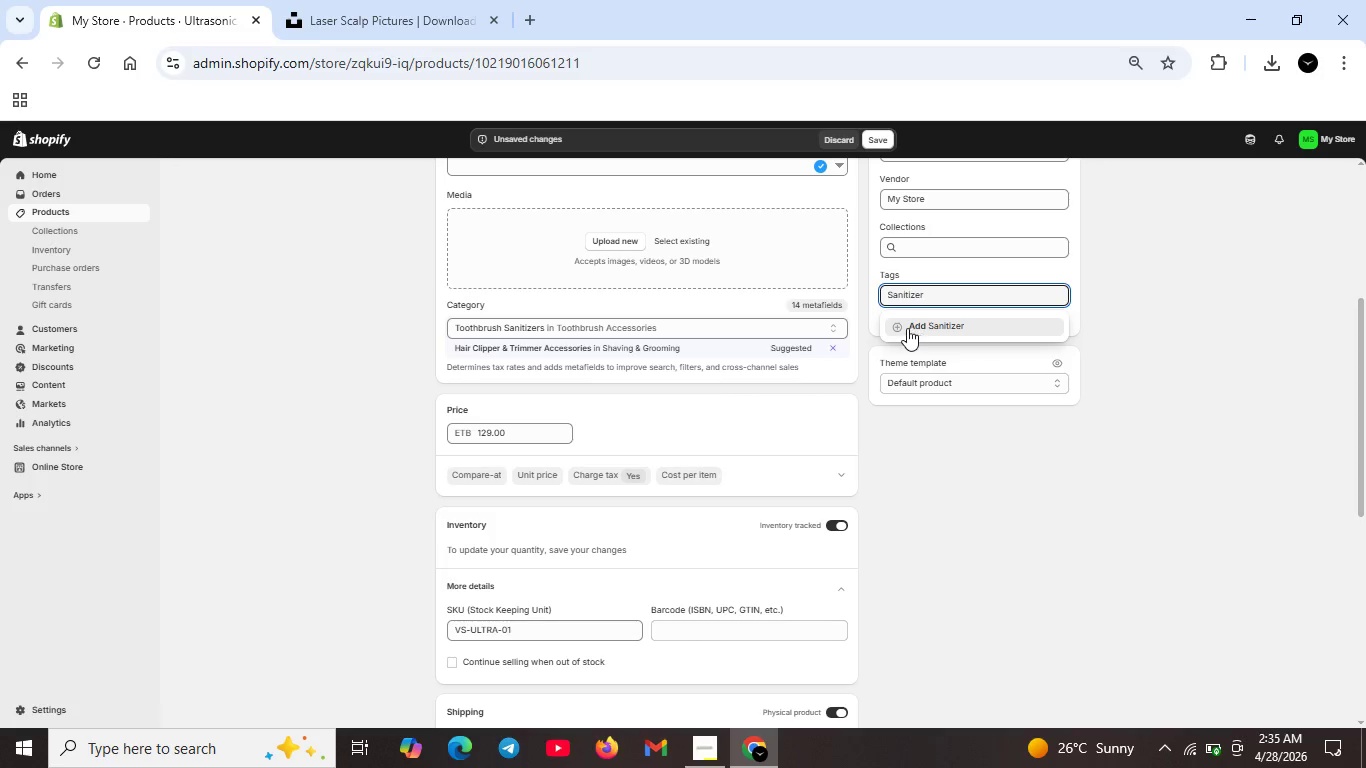 
left_click([900, 326])
 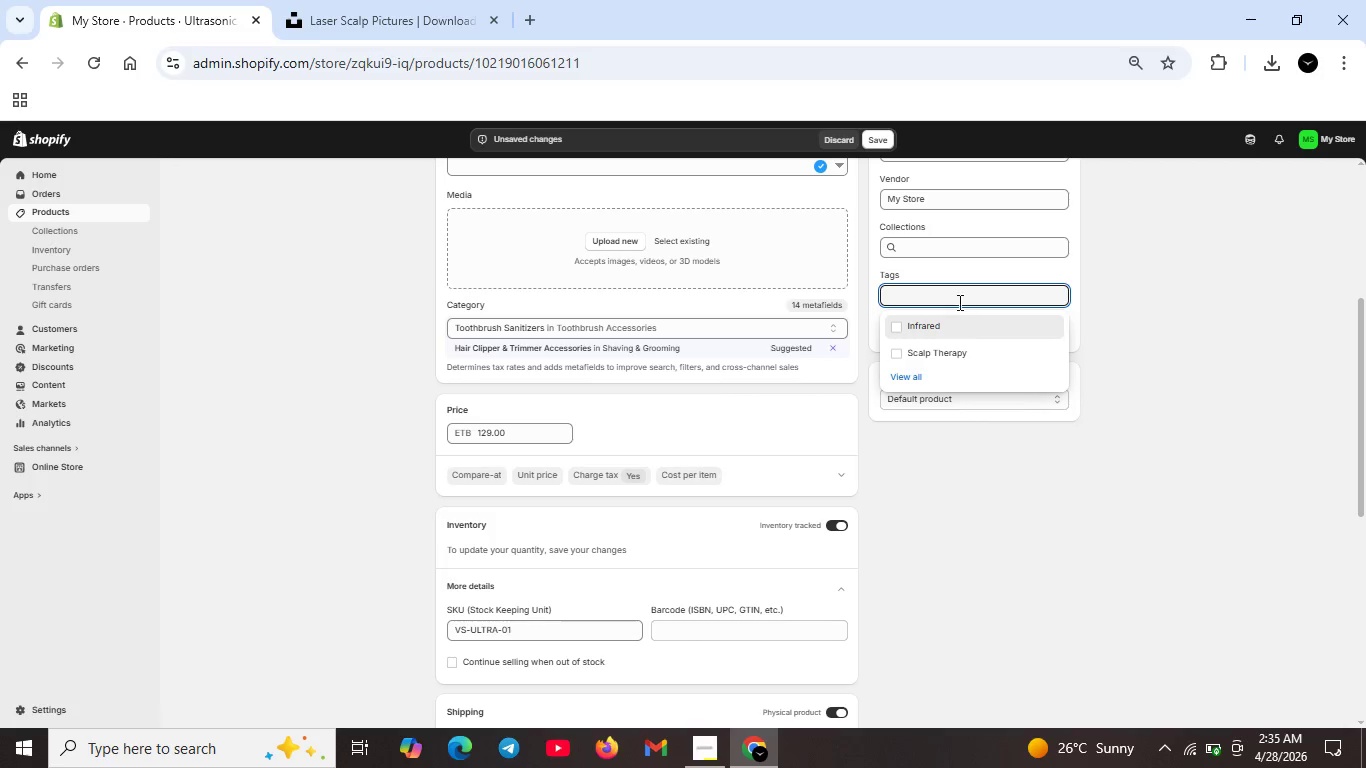 
left_click([951, 295])
 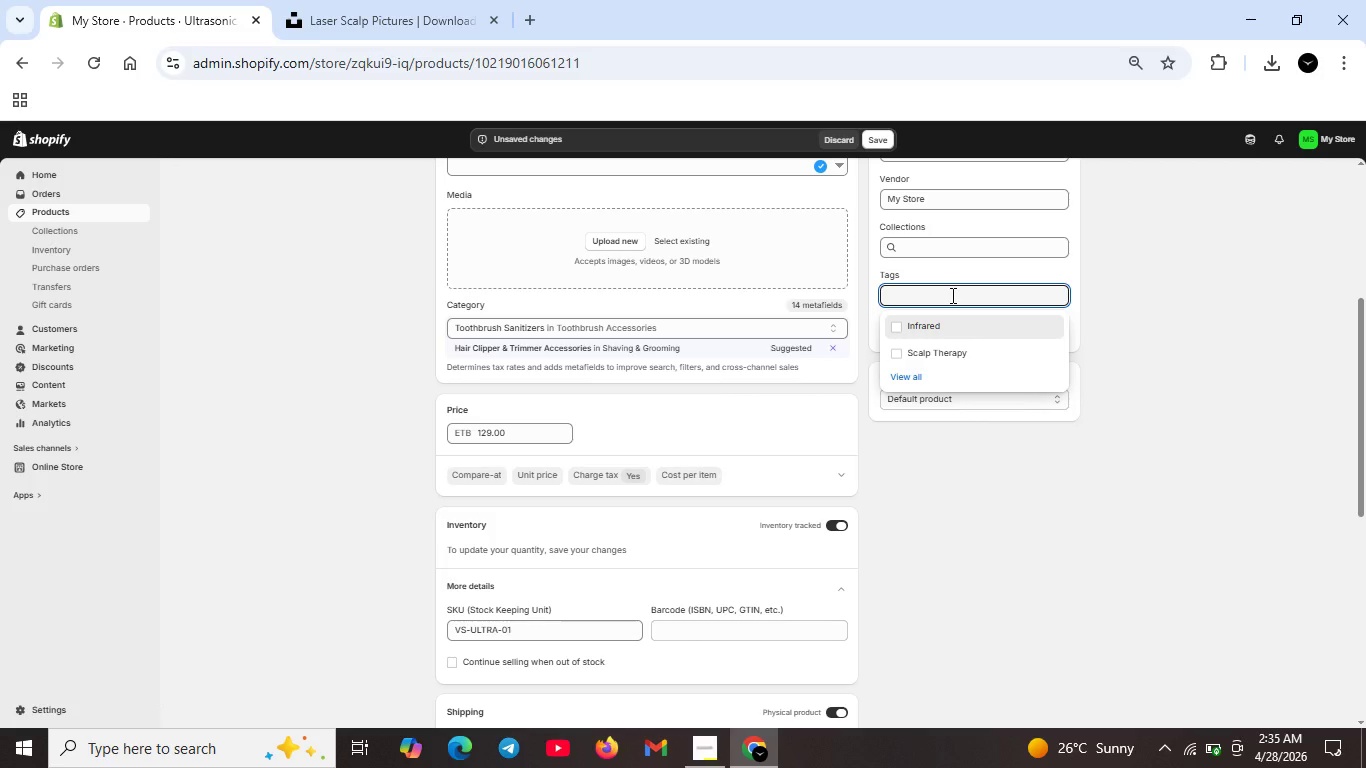 
type(Blade Cleaner)
 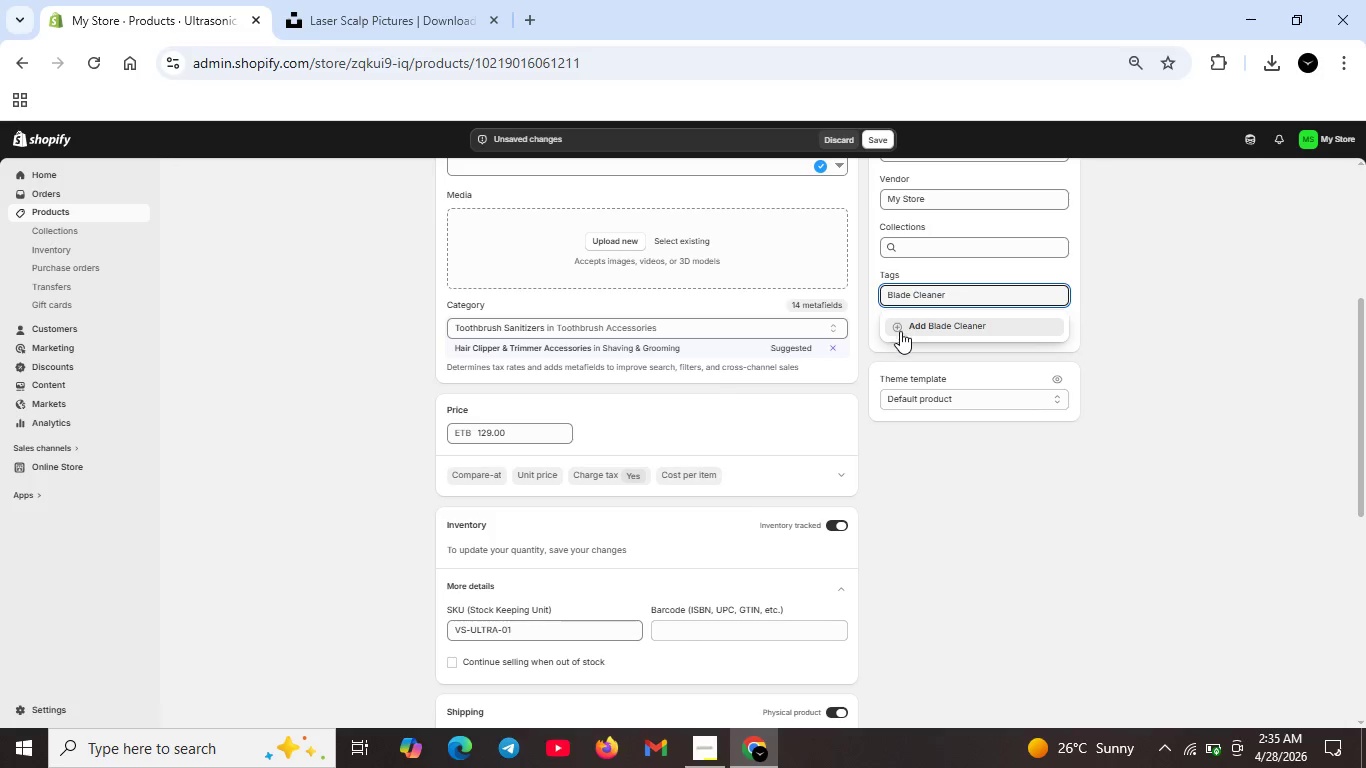 
left_click([895, 328])
 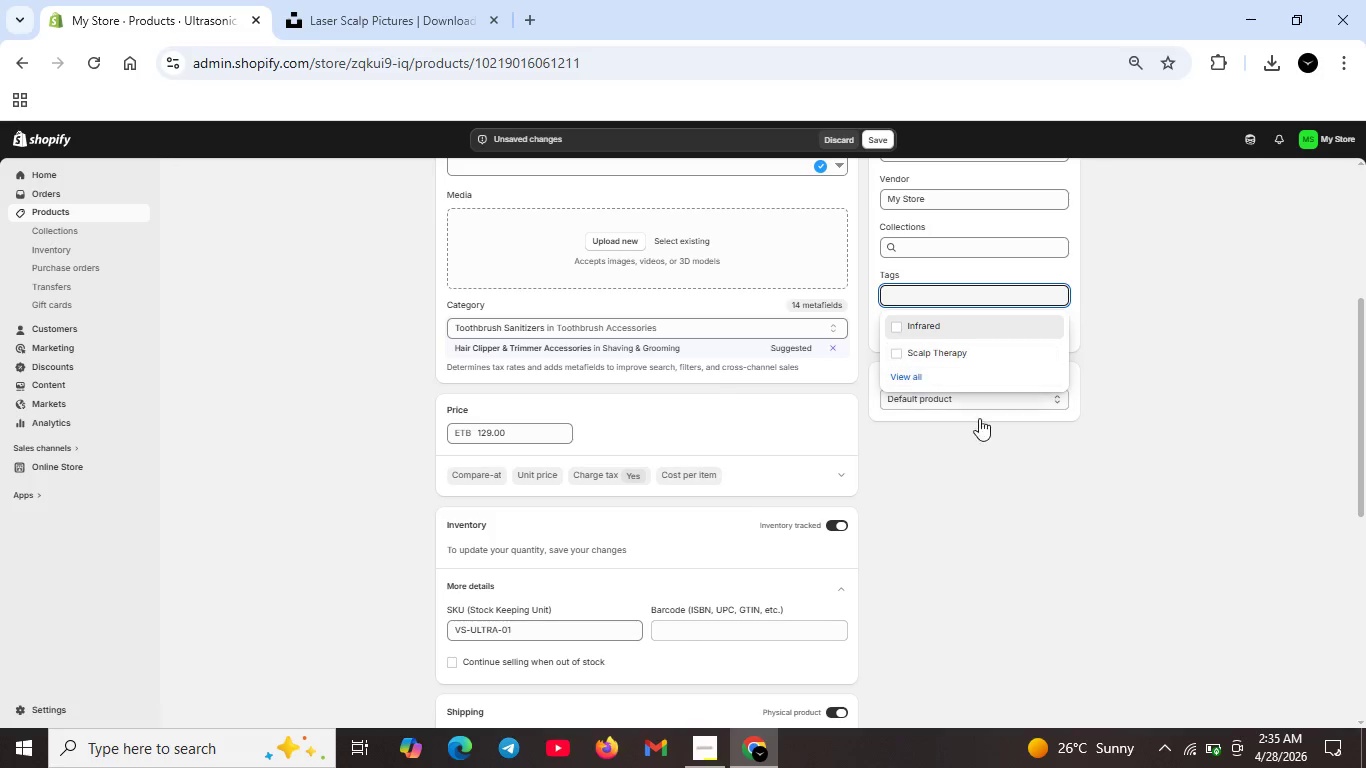 
left_click([1007, 431])
 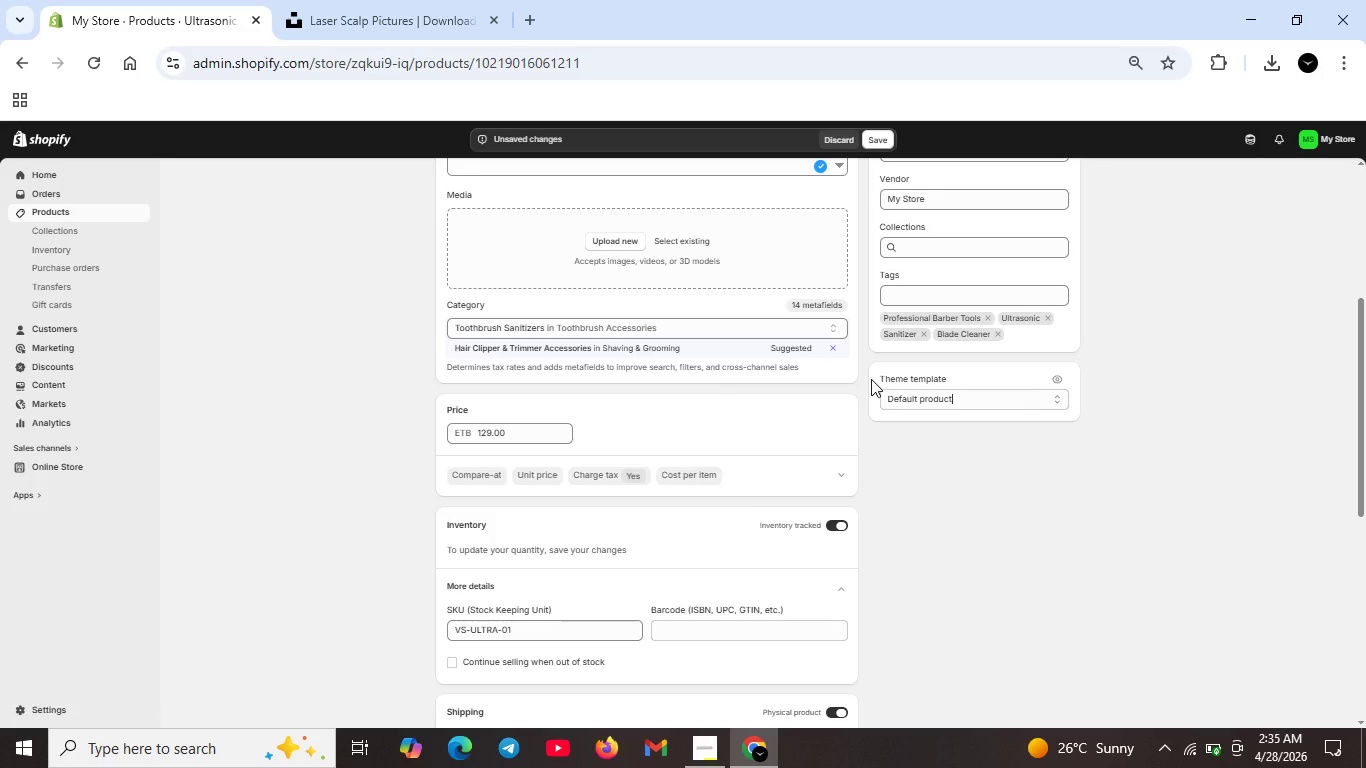 
scroll: coordinate [806, 447], scroll_direction: up, amount: 1.0
 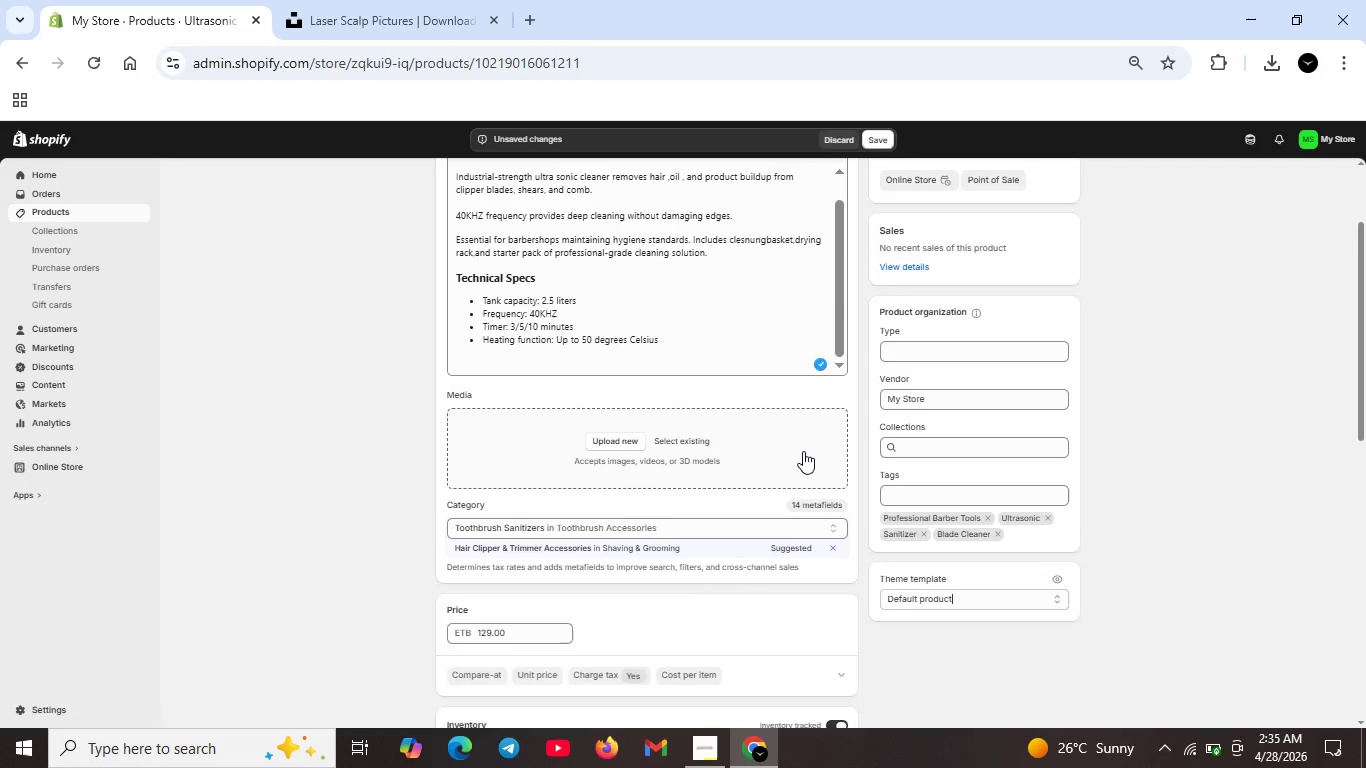 
scroll: coordinate [767, 509], scroll_direction: down, amount: 5.0
 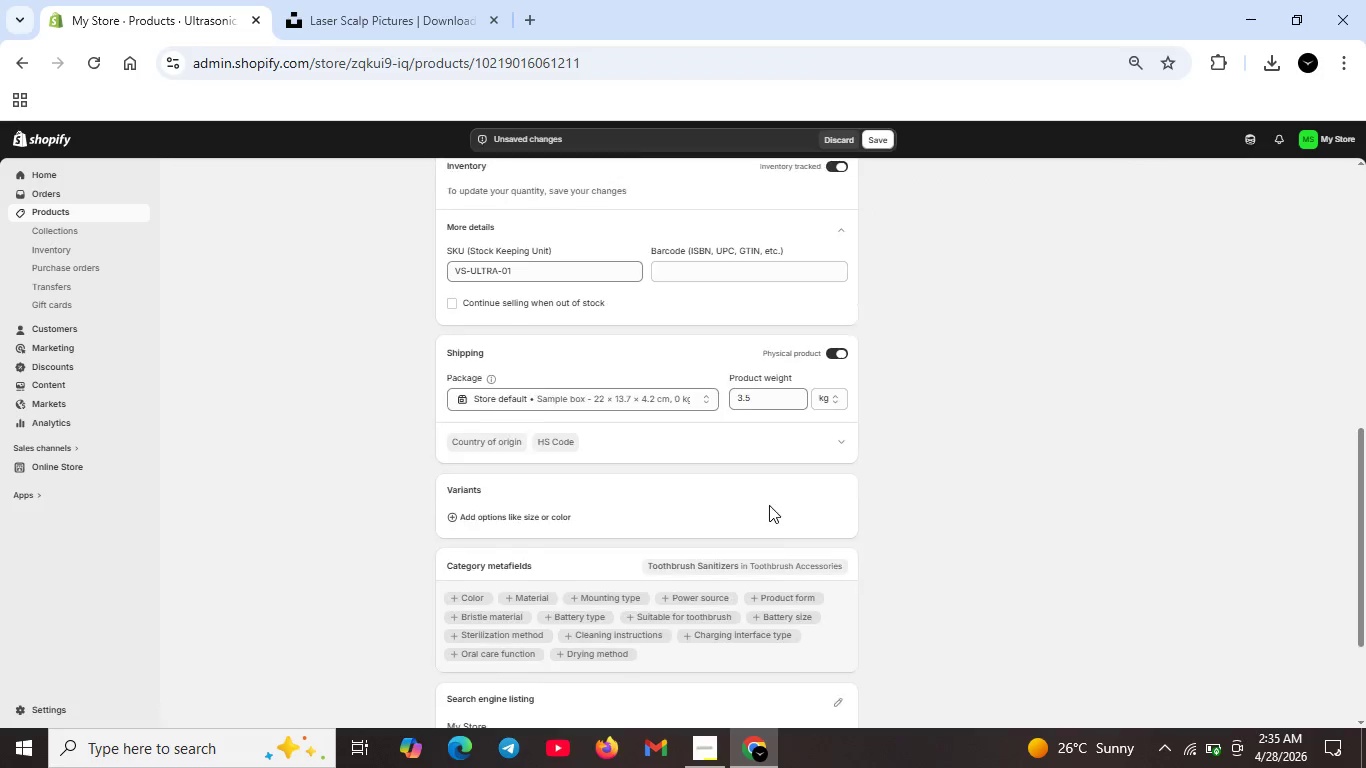 
scroll: coordinate [769, 505], scroll_direction: up, amount: 2.0
 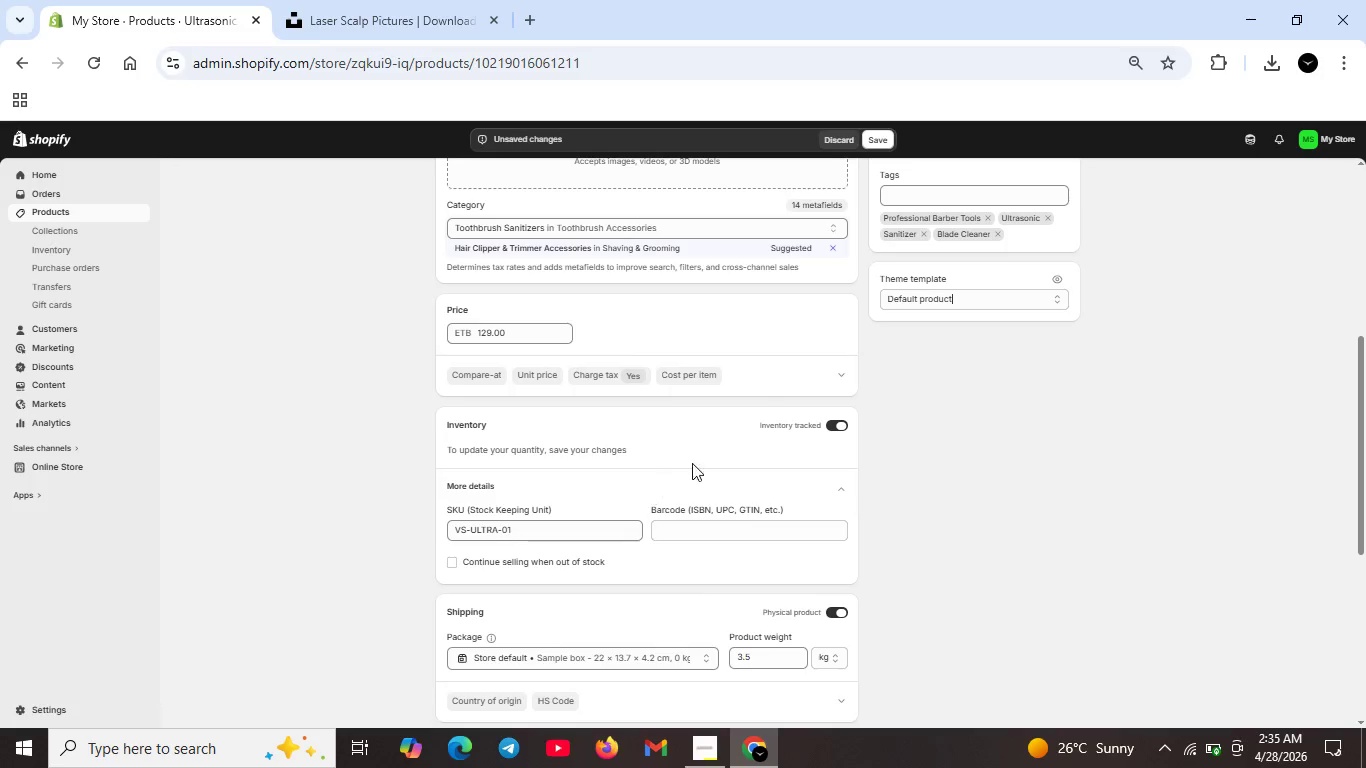 
left_click([870, 140])
 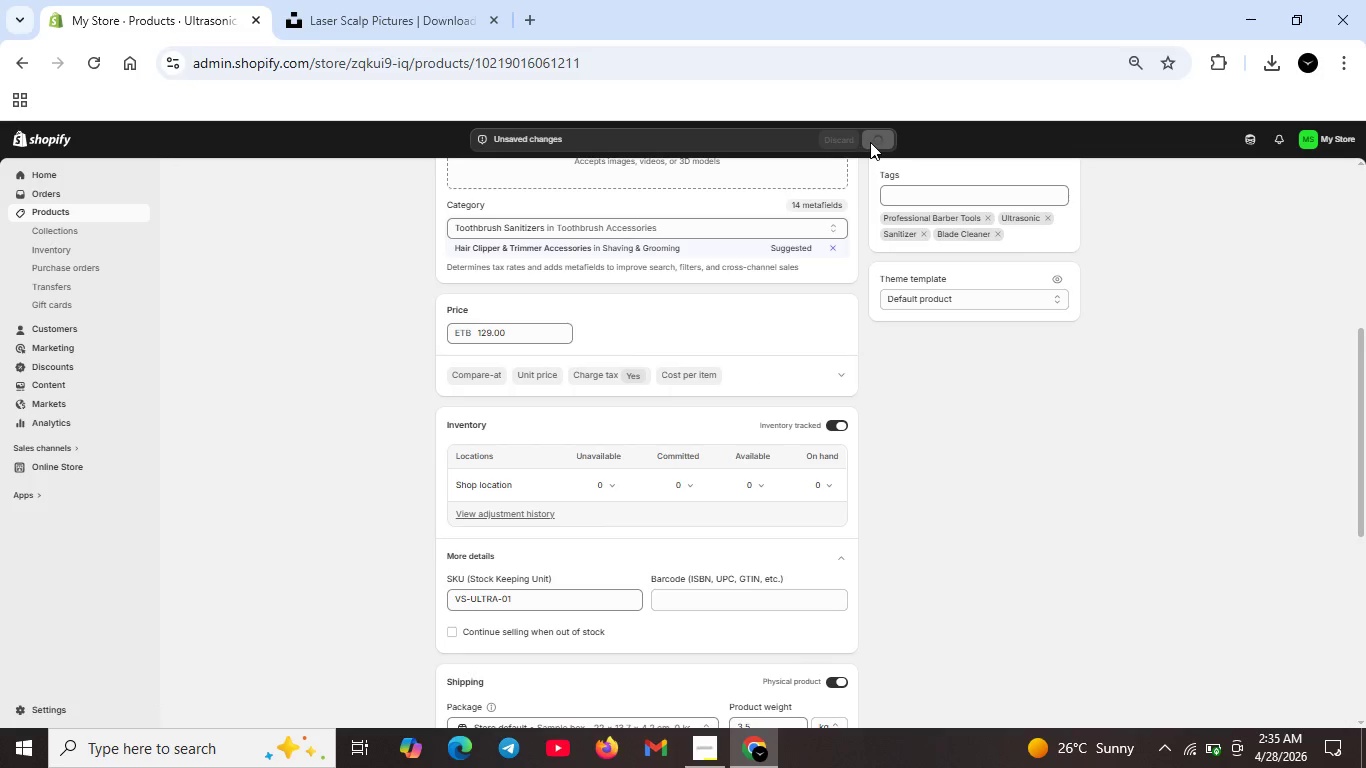 
wait(5.56)
 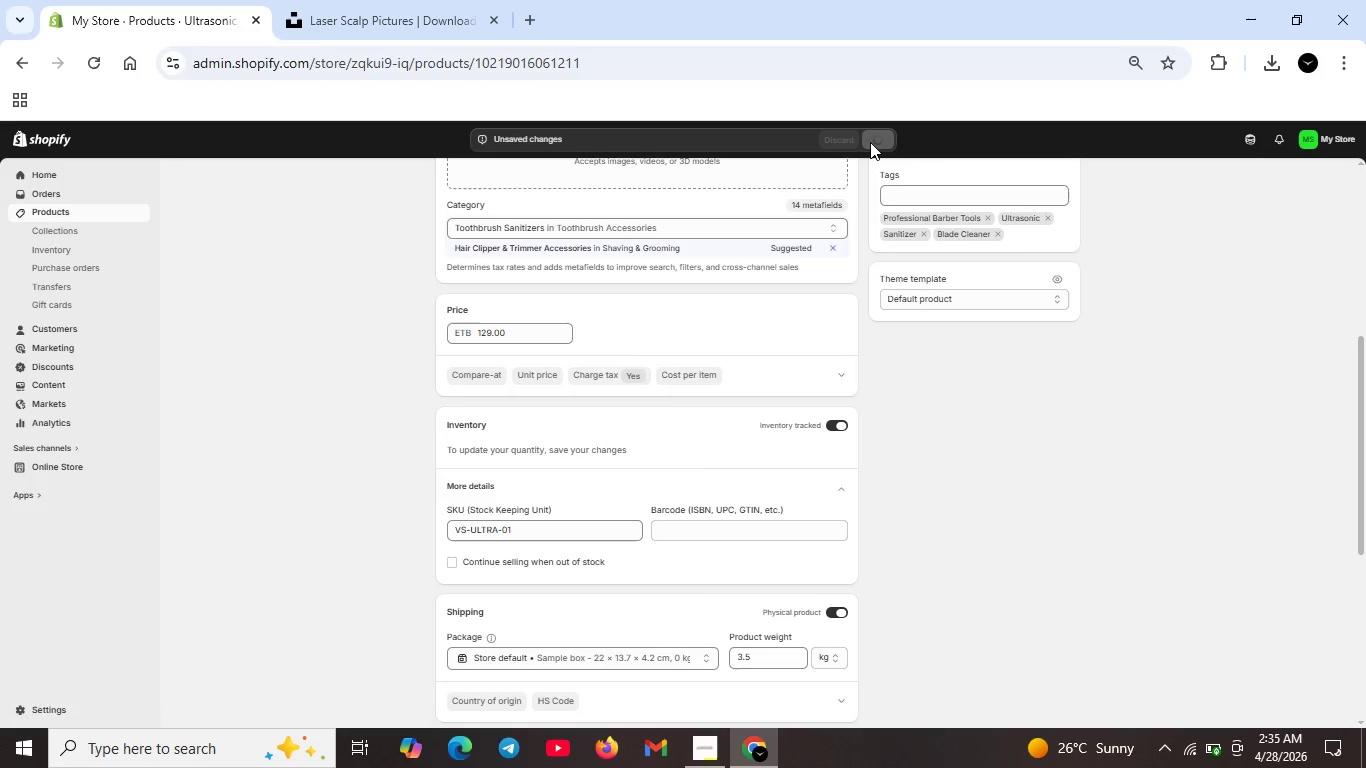 
left_click([757, 483])
 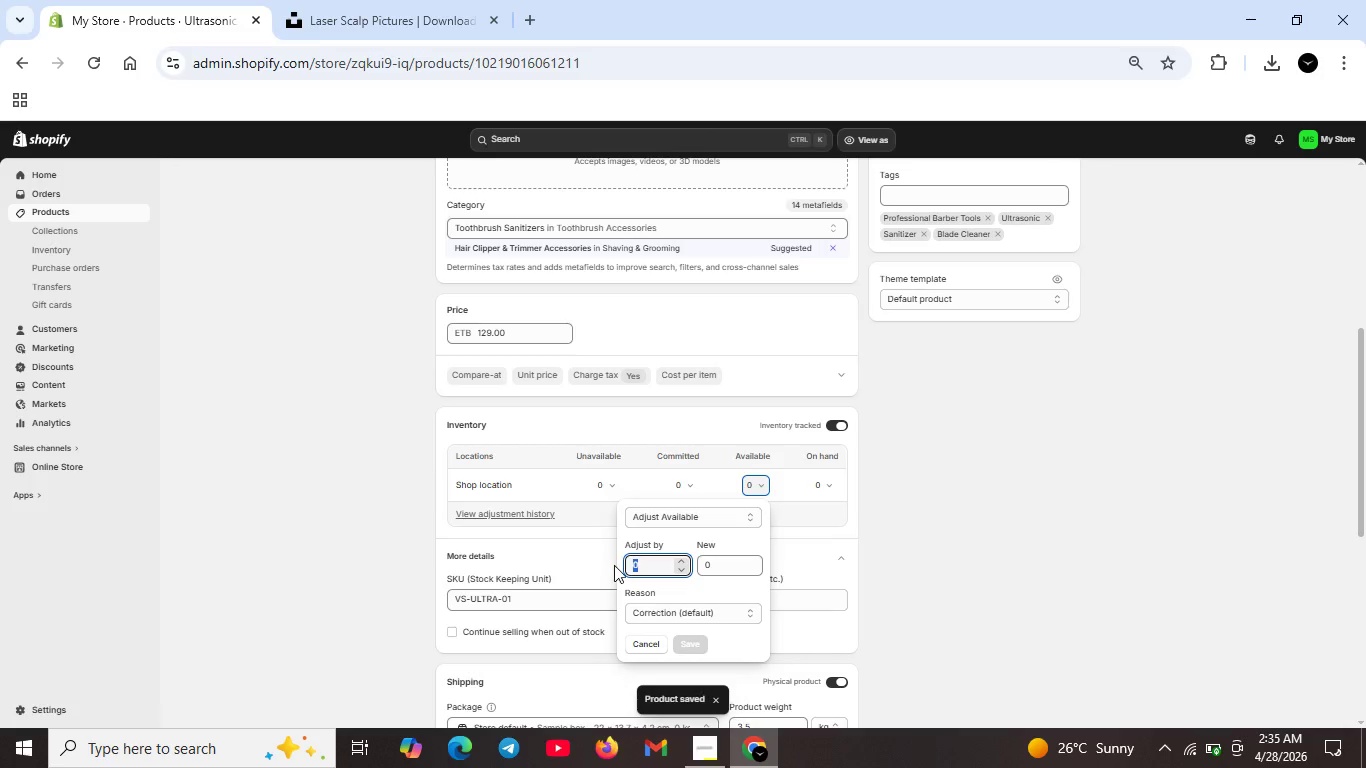 
key(Backspace)
type(25)
 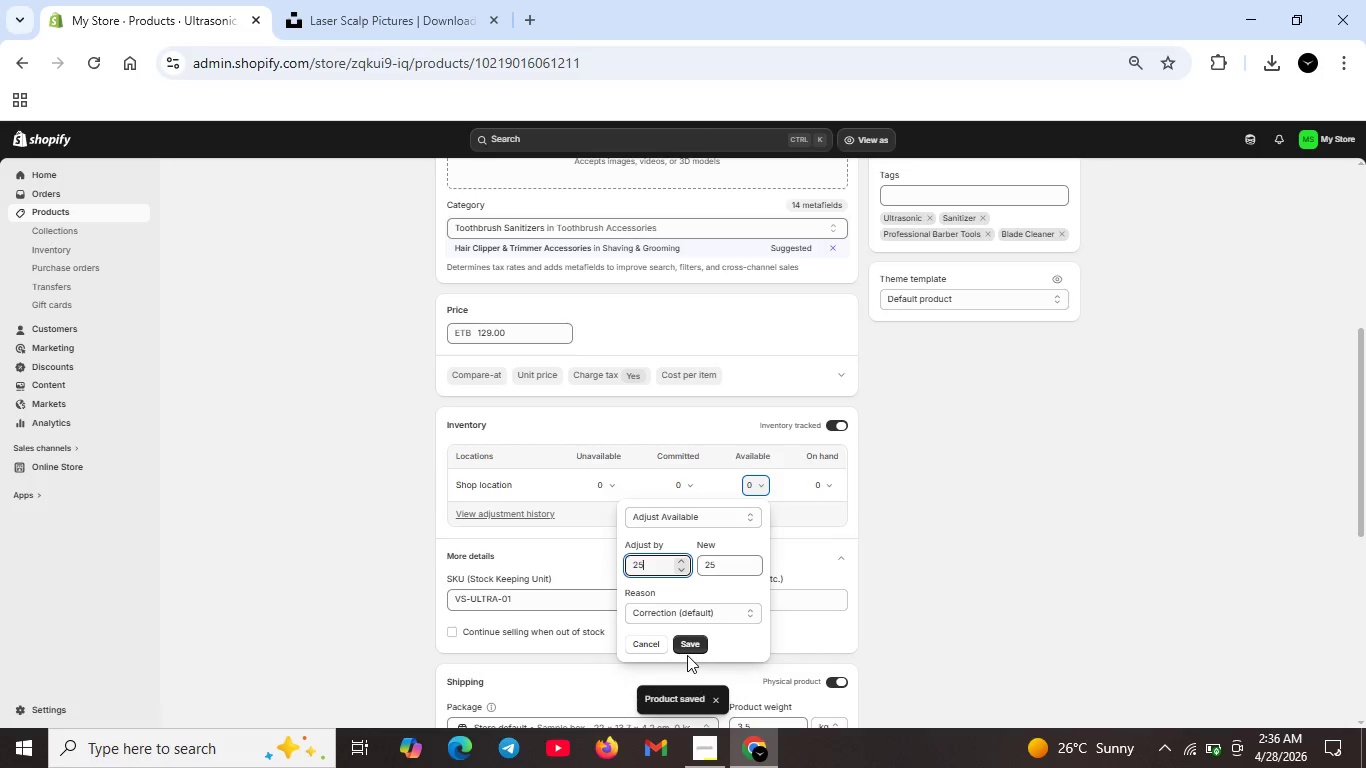 
left_click([686, 643])
 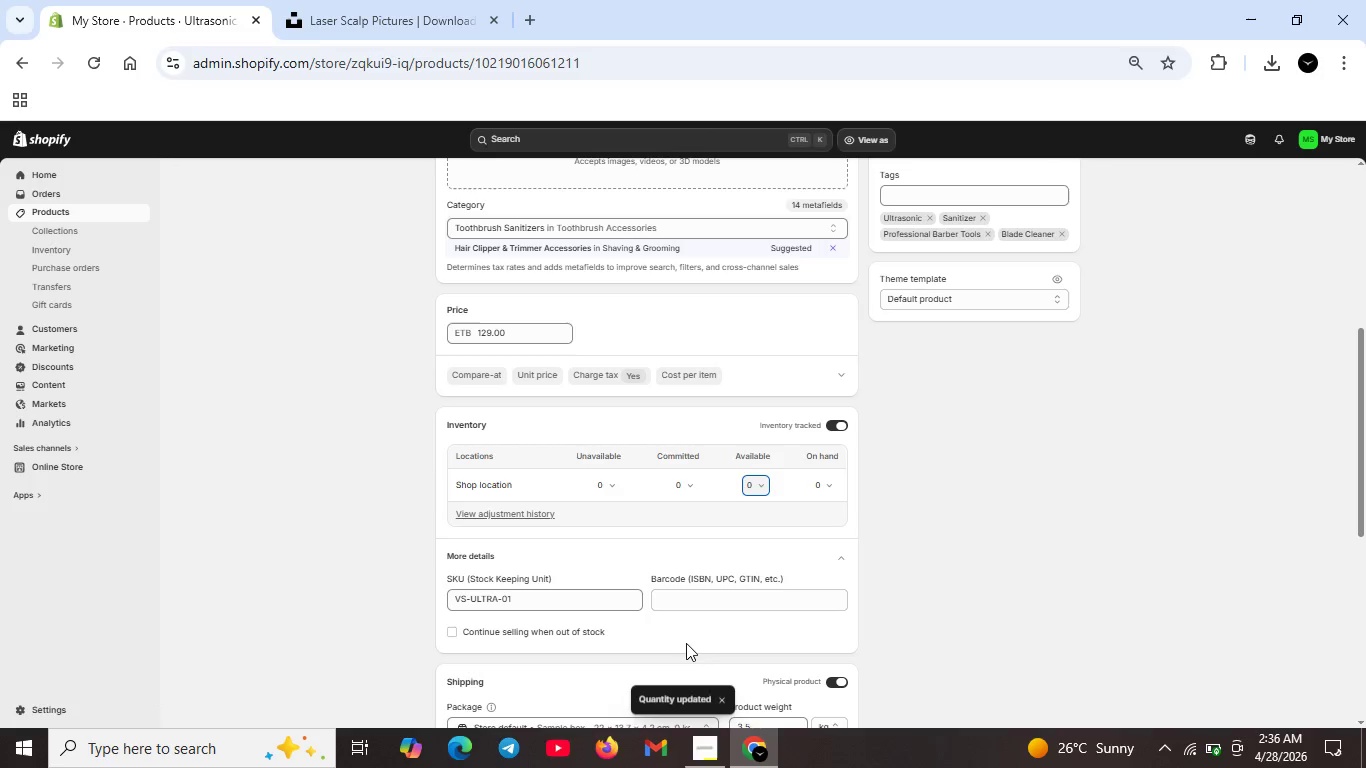 
scroll: coordinate [712, 602], scroll_direction: none, amount: 0.0
 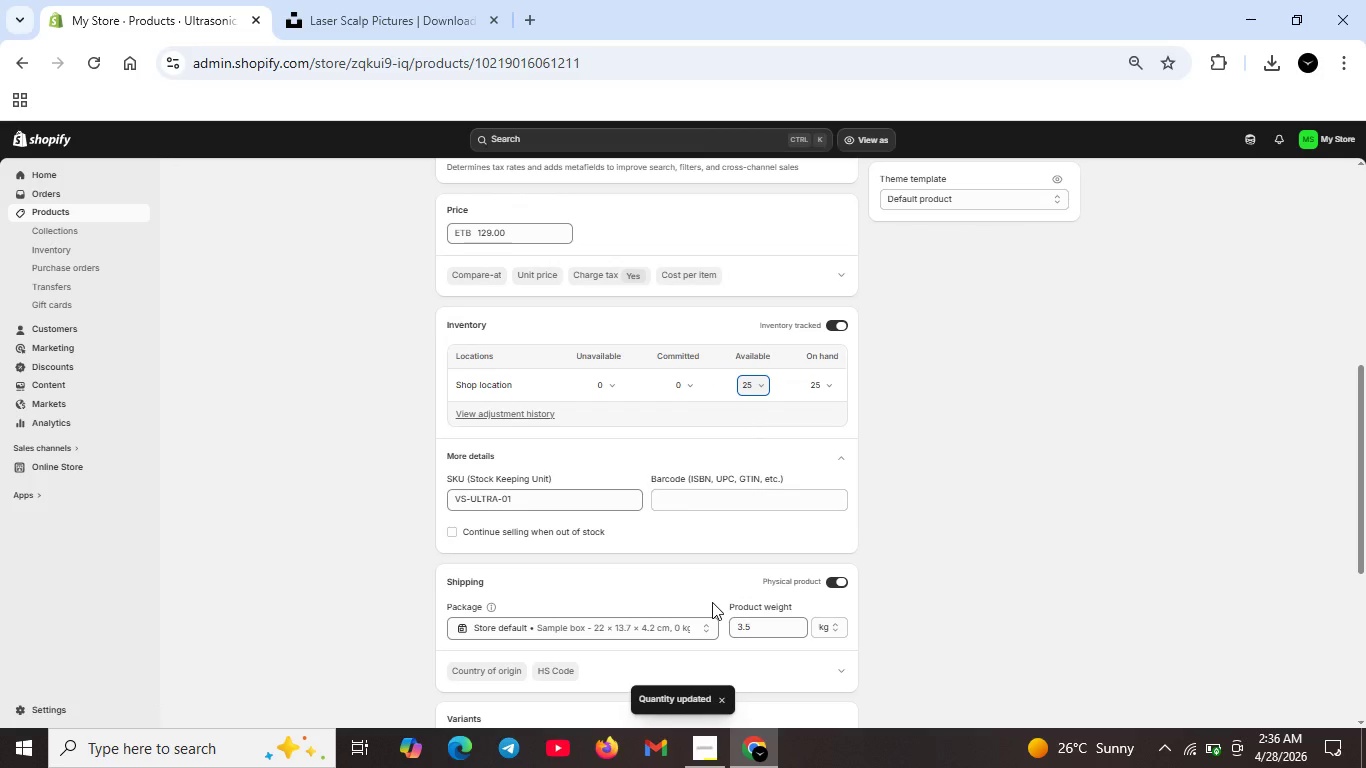 
scroll: coordinate [712, 602], scroll_direction: down, amount: 1.0
 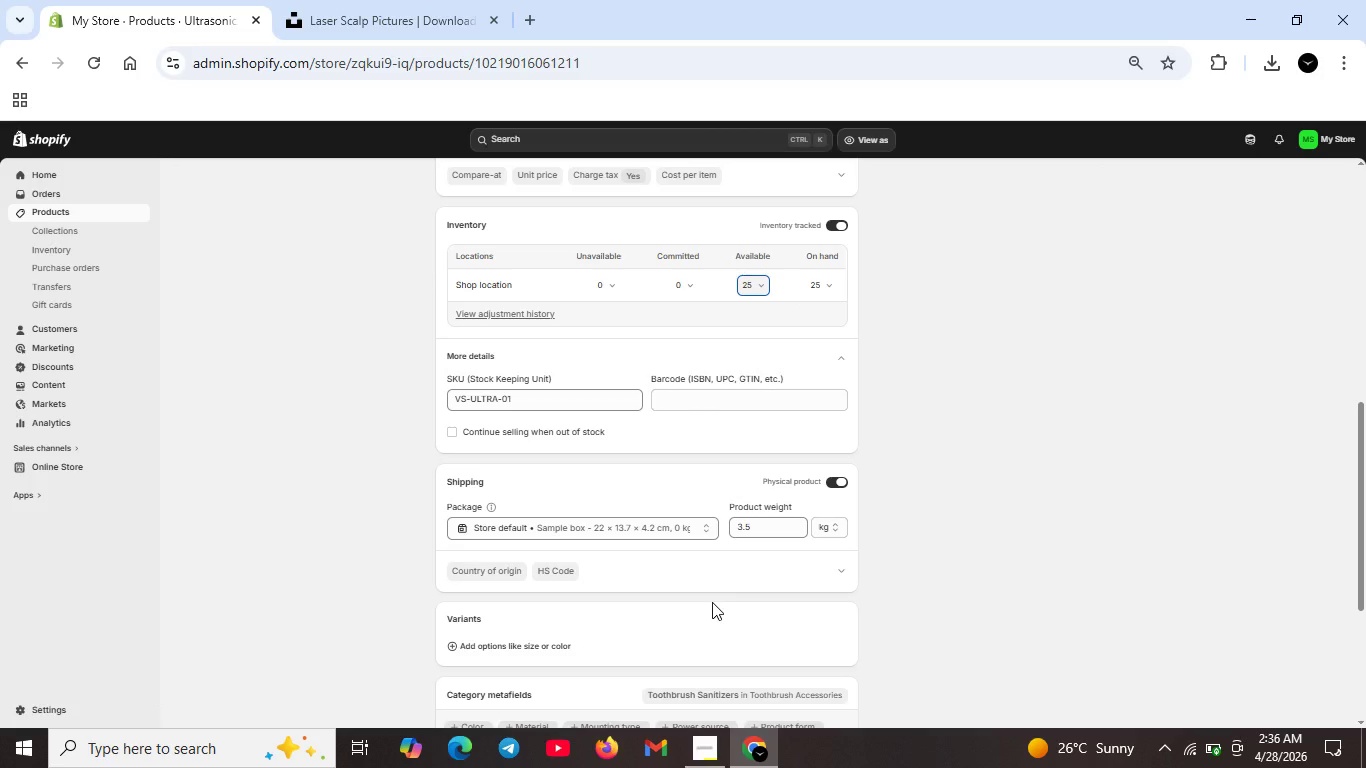 
wait(6.13)
 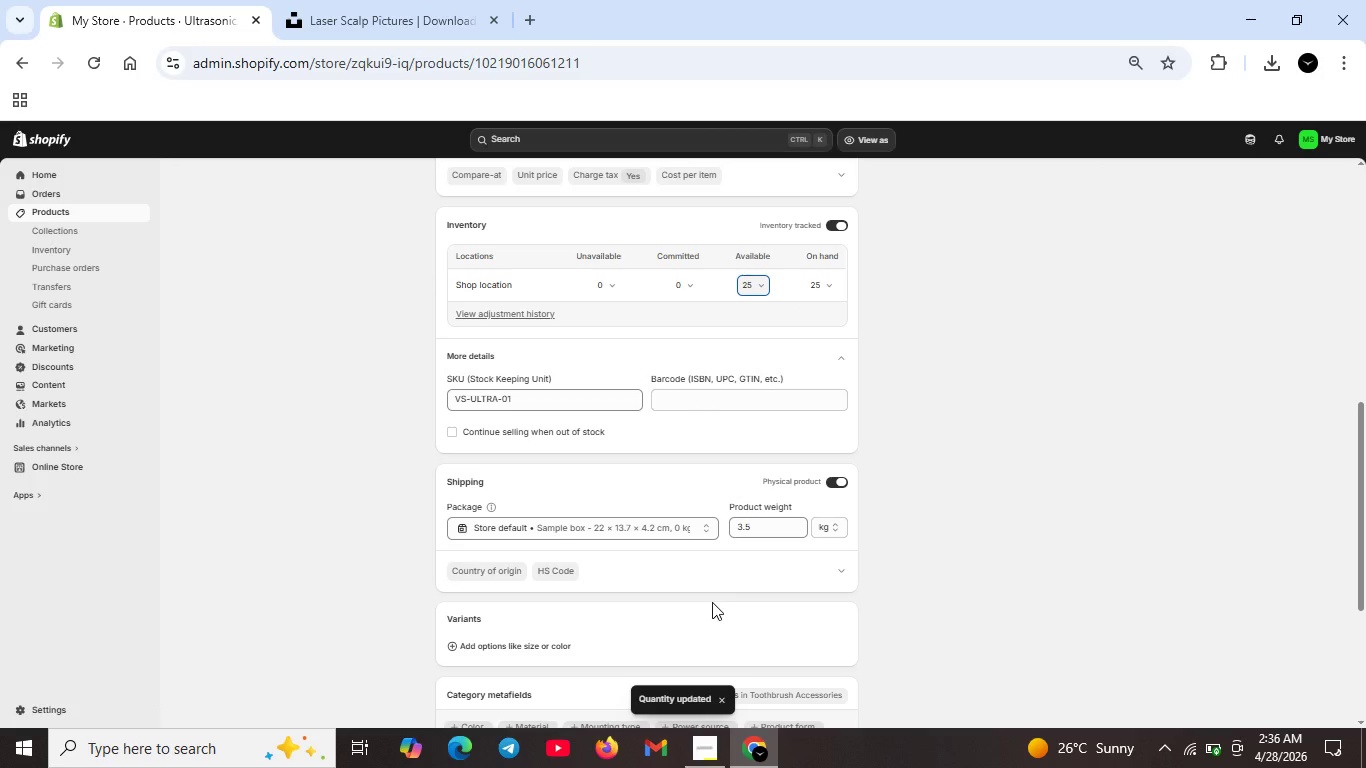 
left_click([389, 0])
 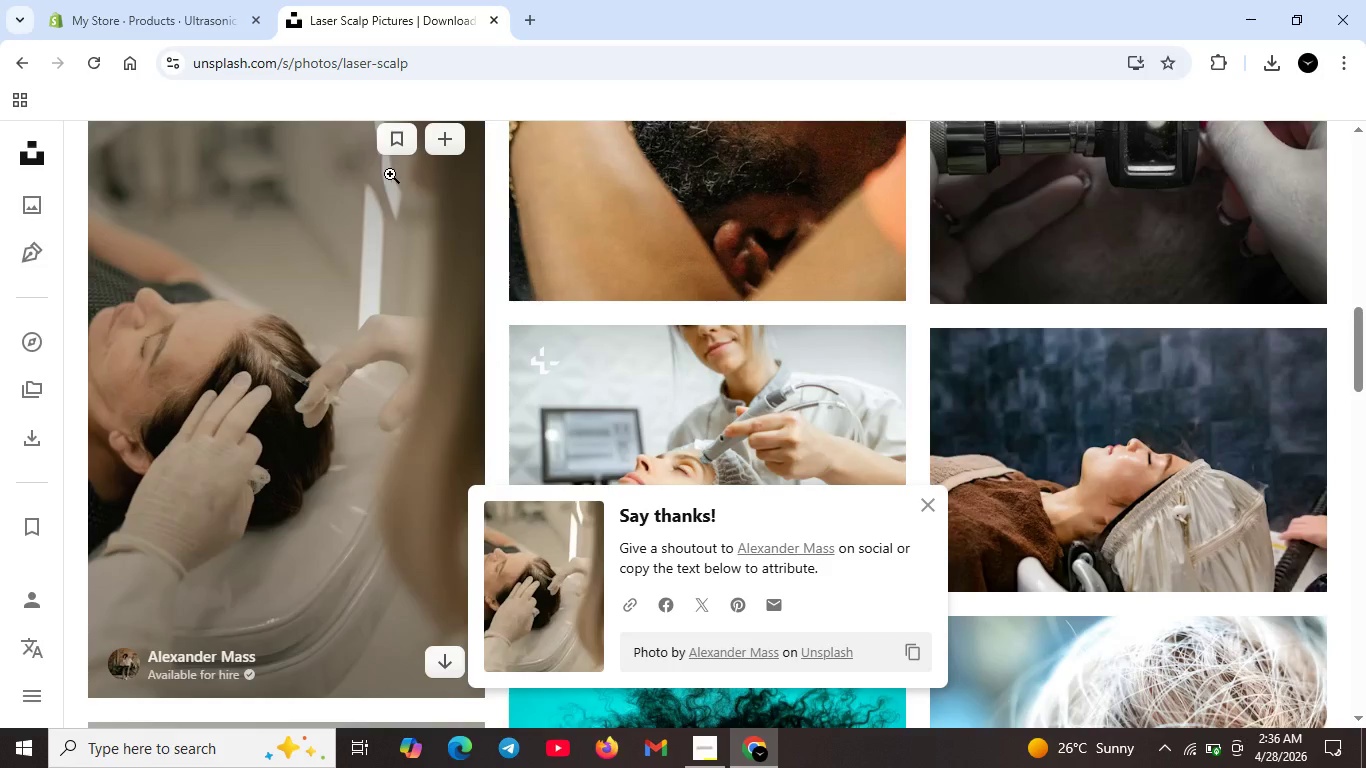 
left_click_drag(start_coordinate=[245, 160], to_coordinate=[120, 168])
 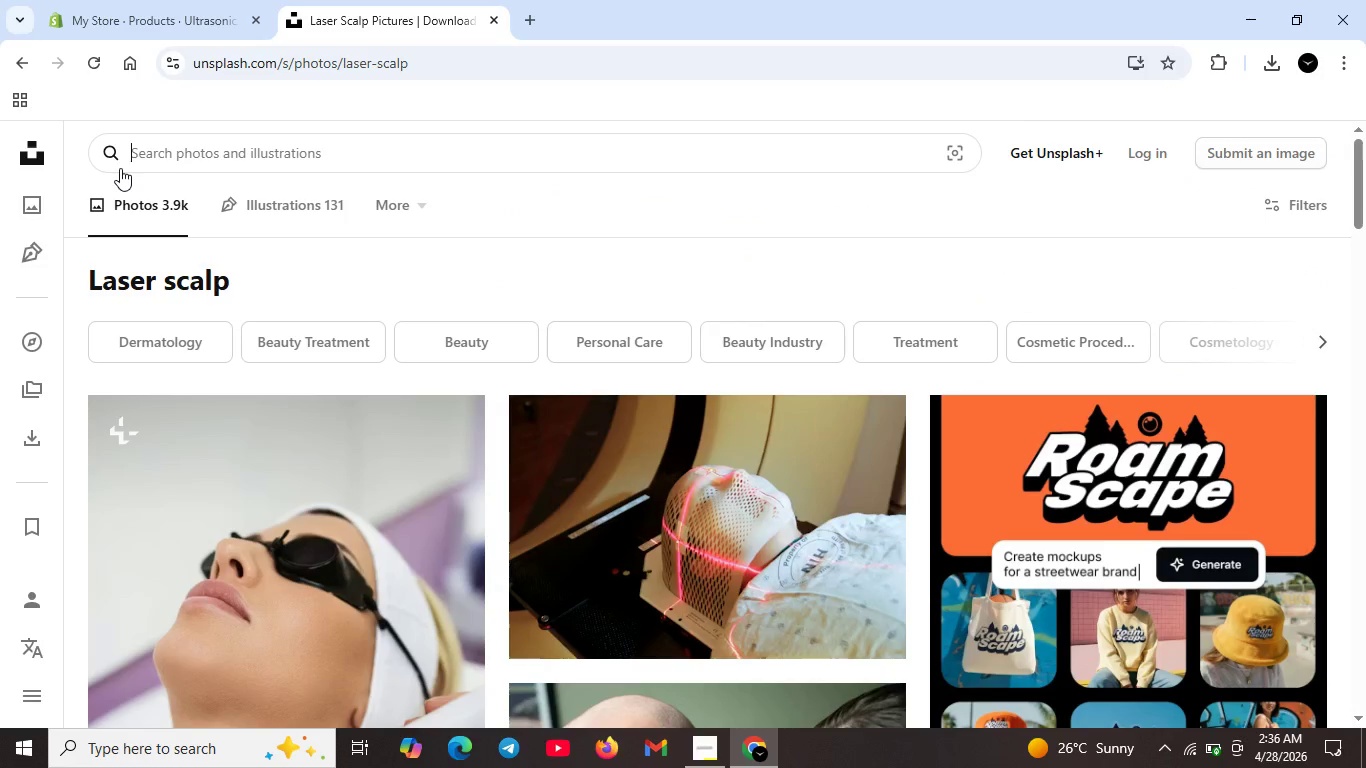 
scroll: coordinate [267, 189], scroll_direction: up, amount: 17.0
 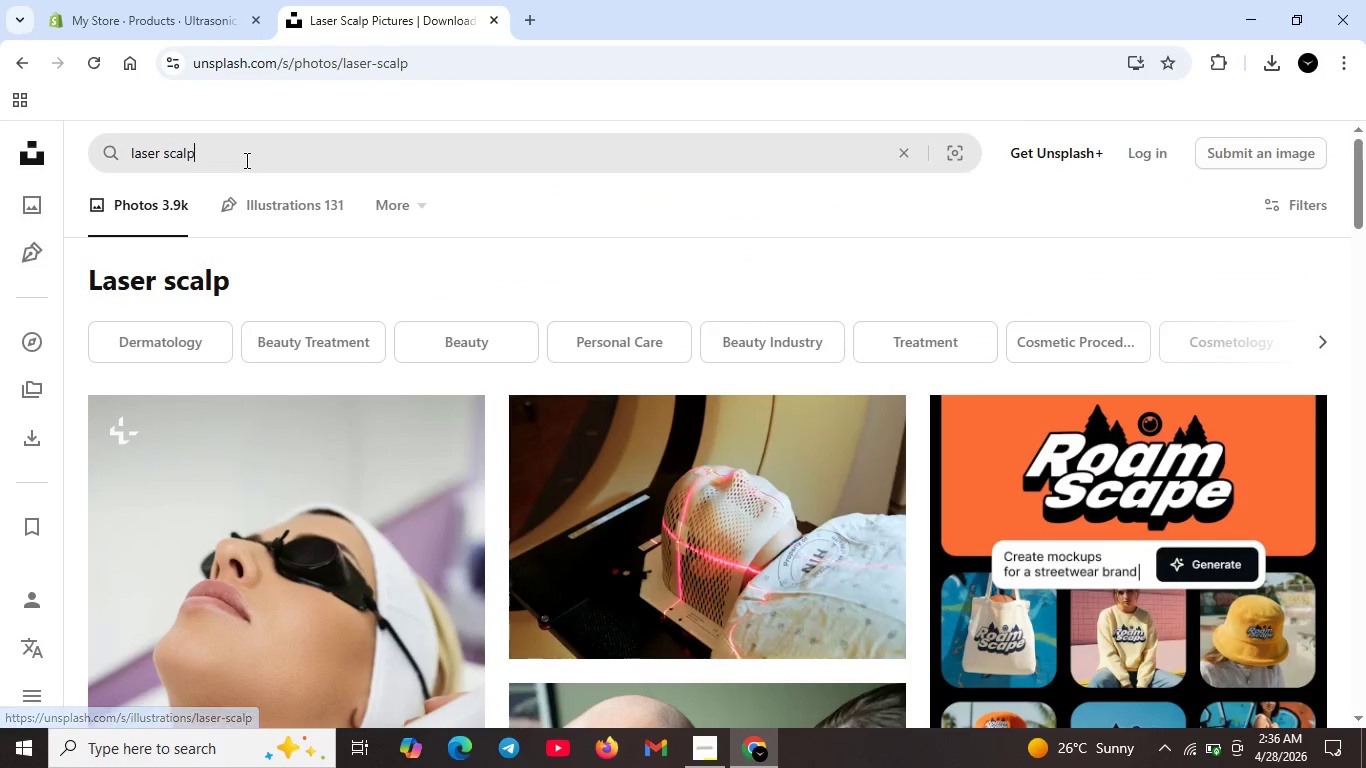 
key(Backspace)
type(Ultra so)
key(Backspace)
type(=)
key(Backspace)
key(Backspace)
key(Backspace)
type(sonic cleaner machine)
 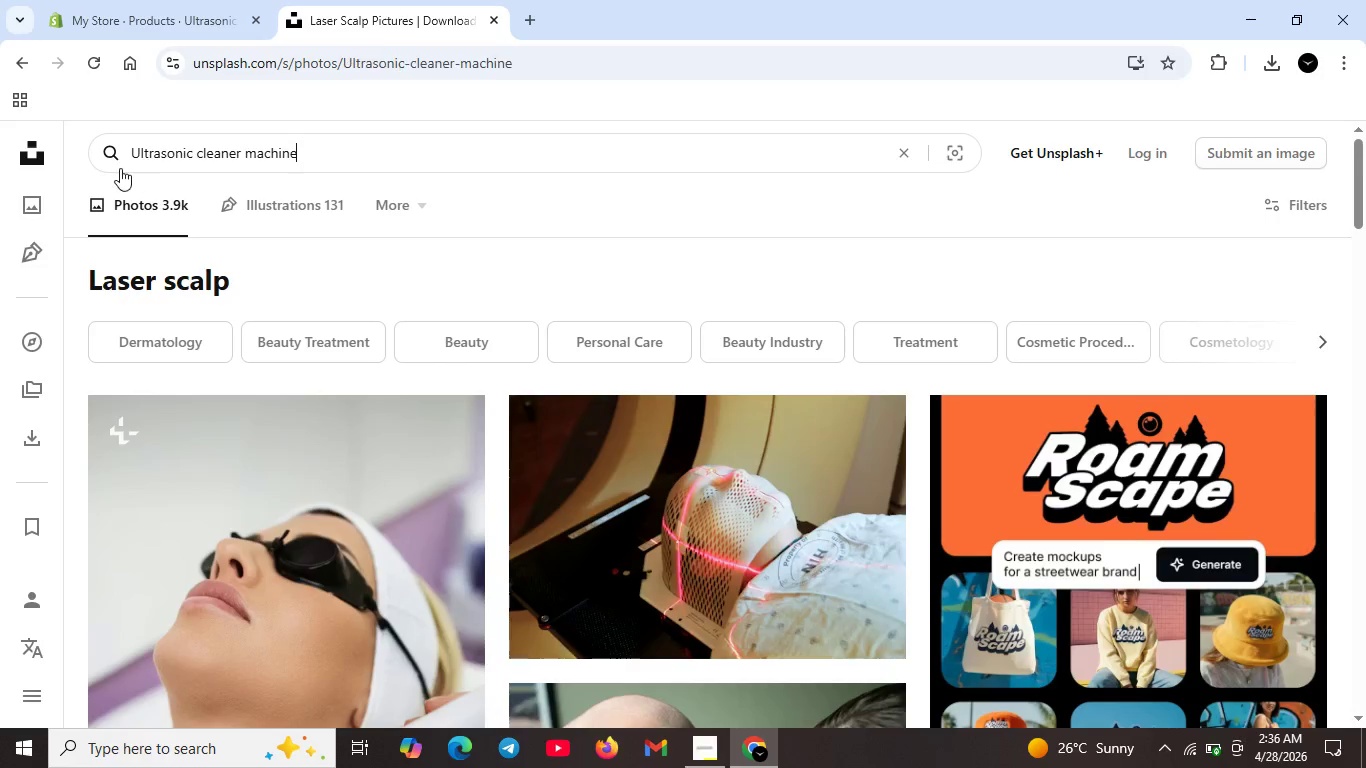 
key(Enter)
 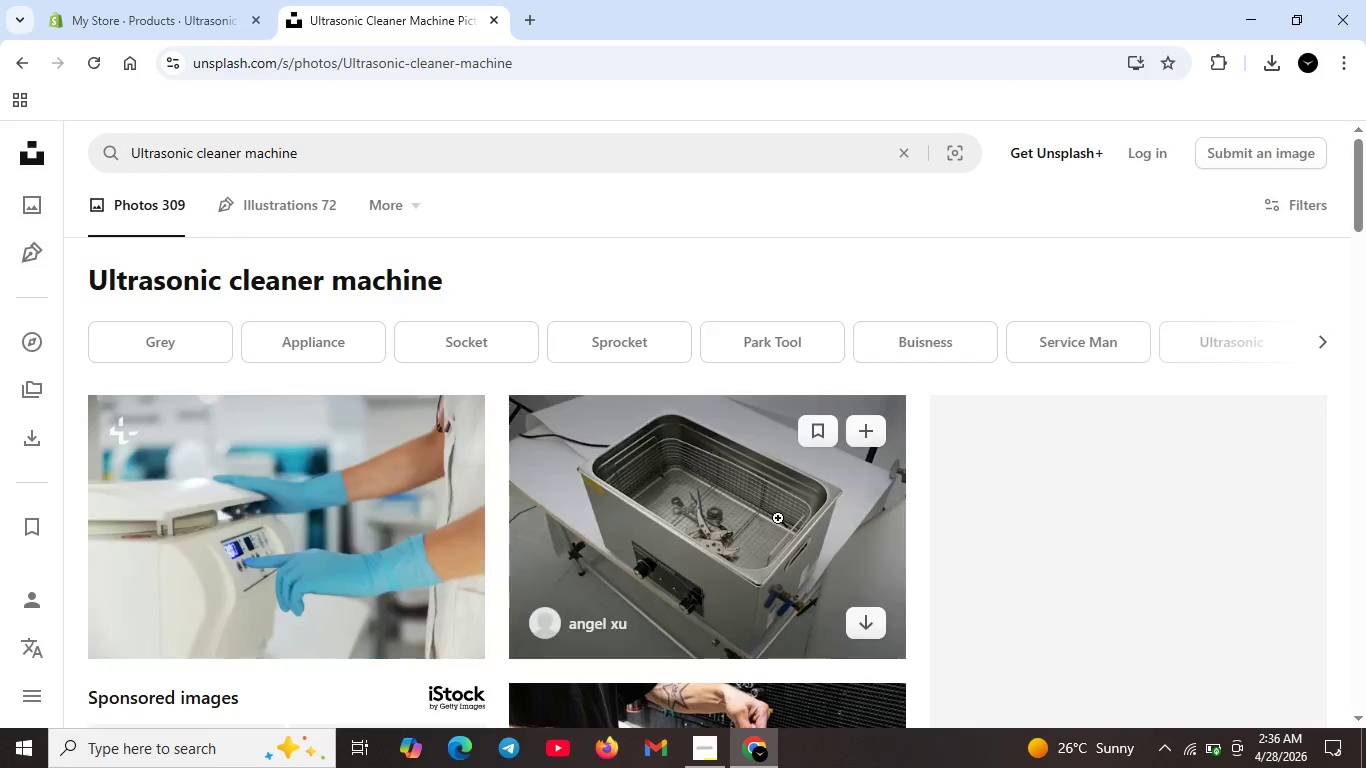 
scroll: coordinate [388, 512], scroll_direction: none, amount: 0.0
 